 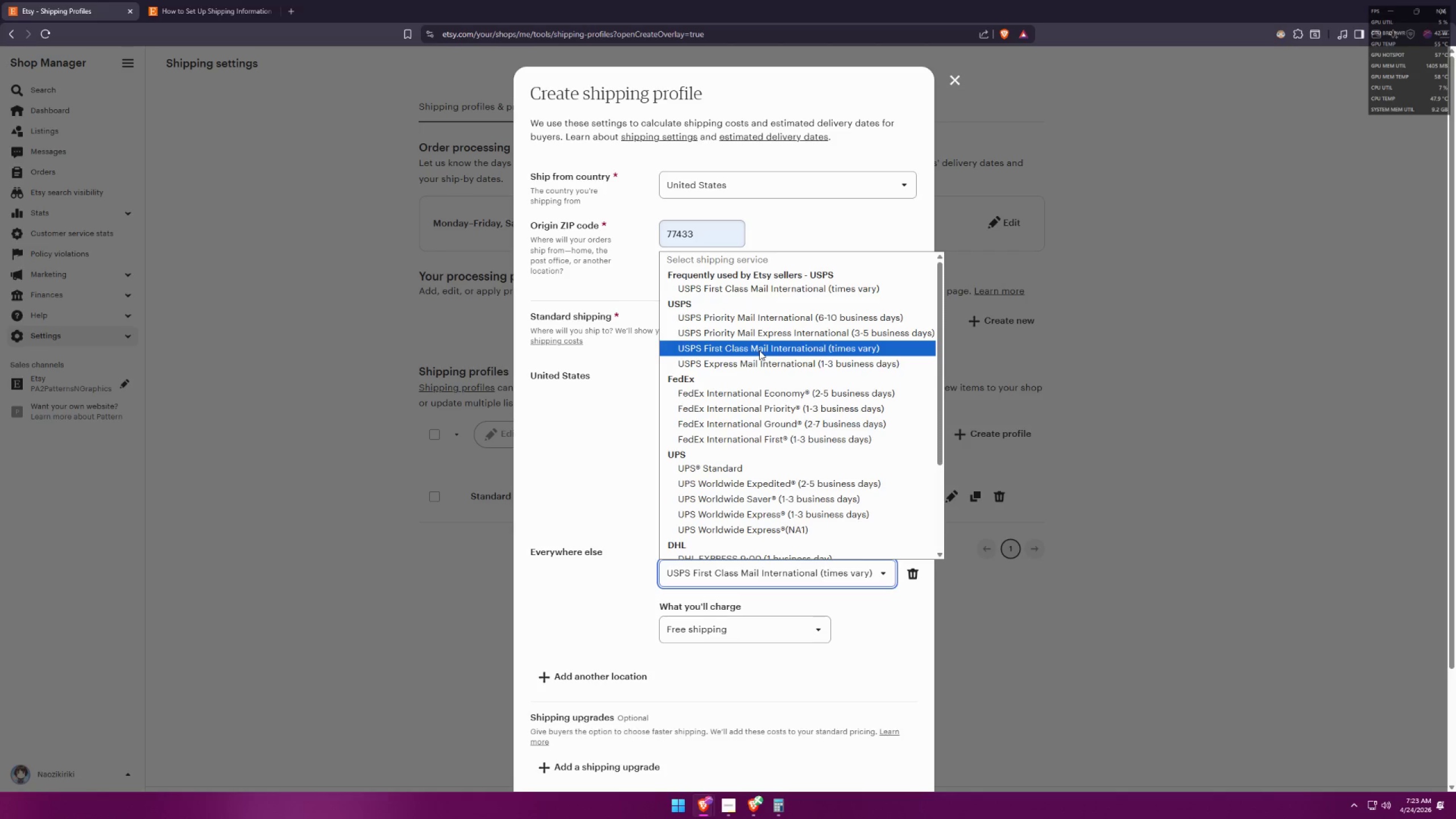 
left_click([787, 293])
 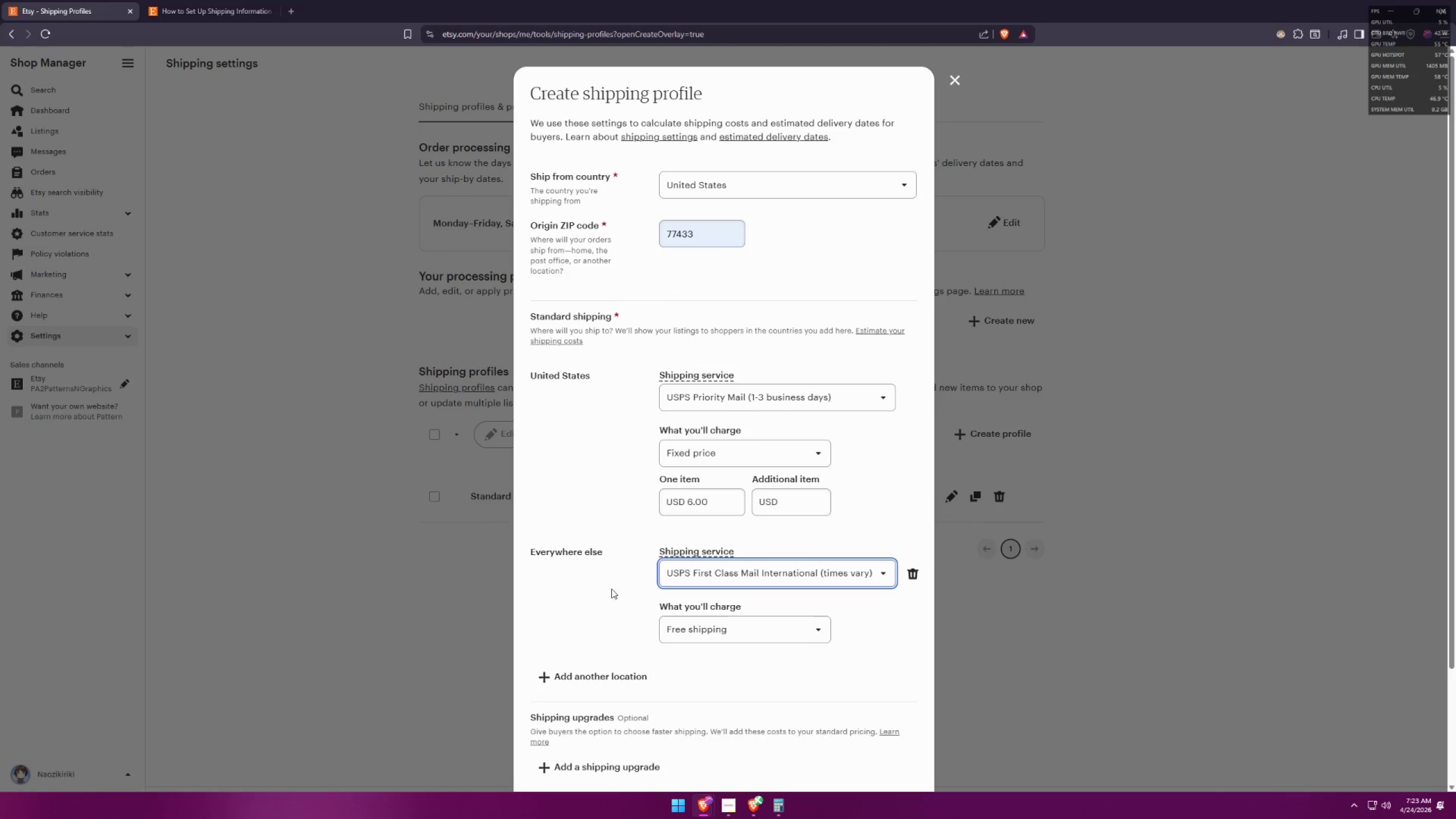 
left_click([570, 619])
 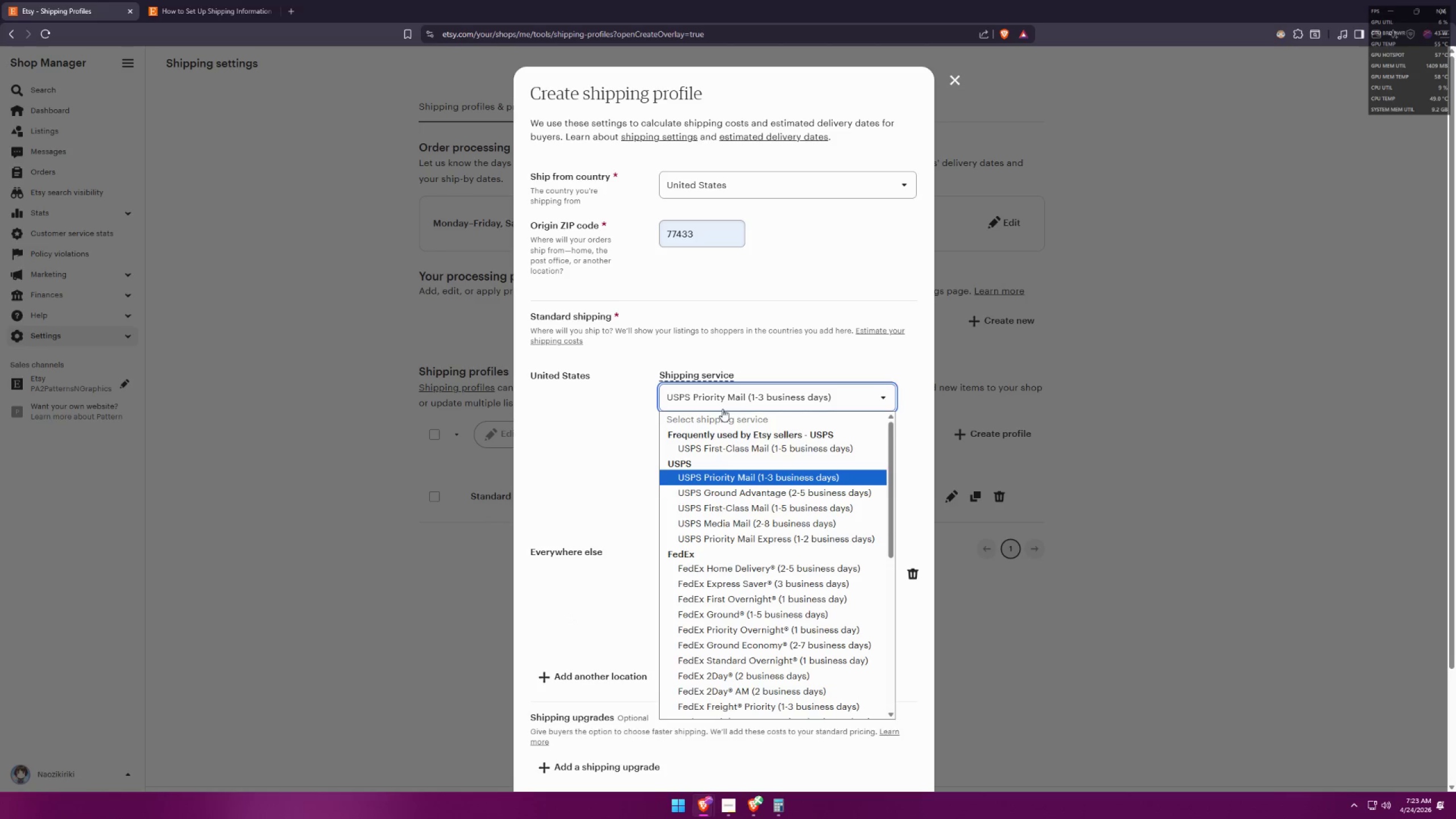 
wait(5.08)
 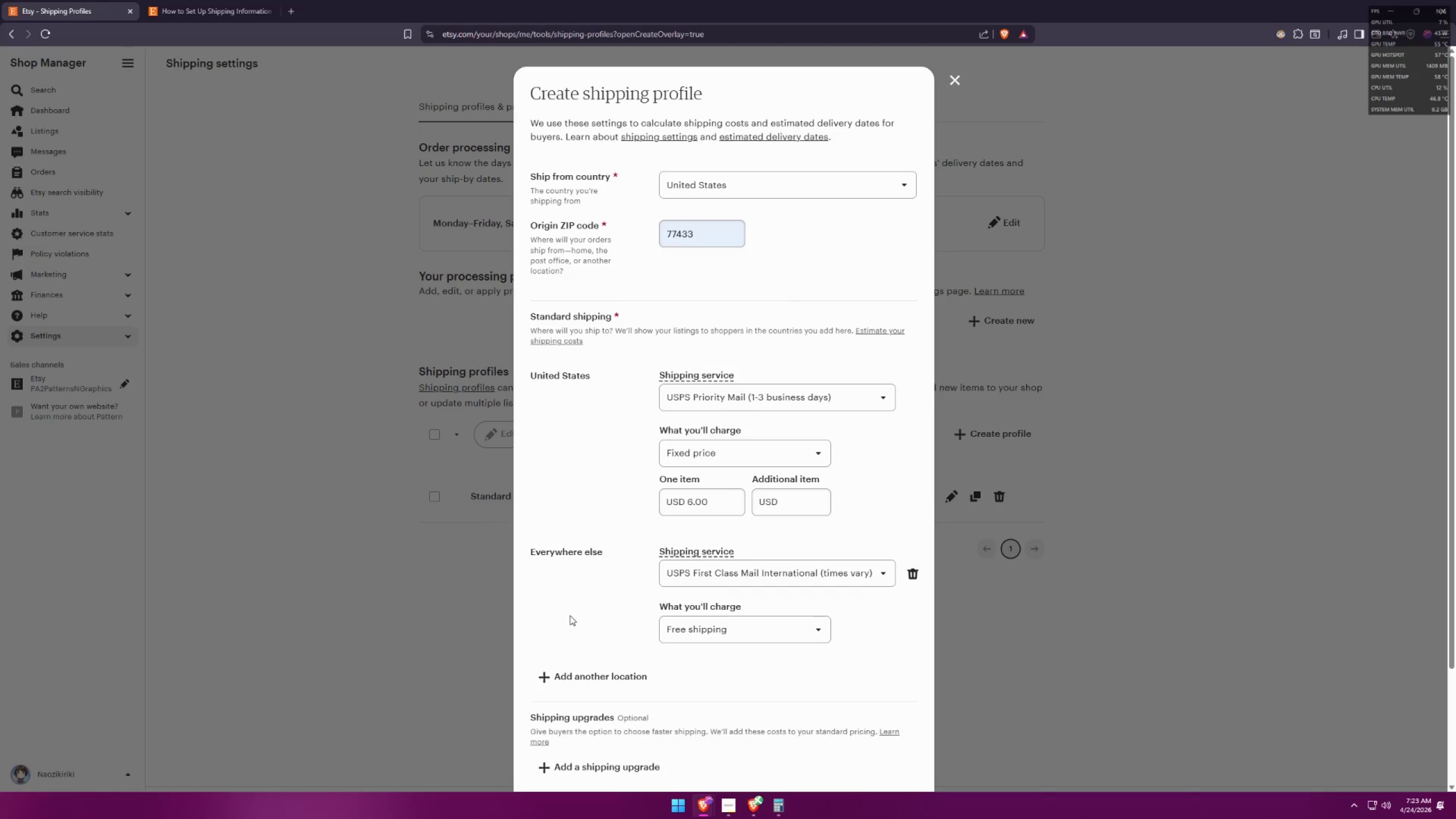 
left_click([722, 409])
 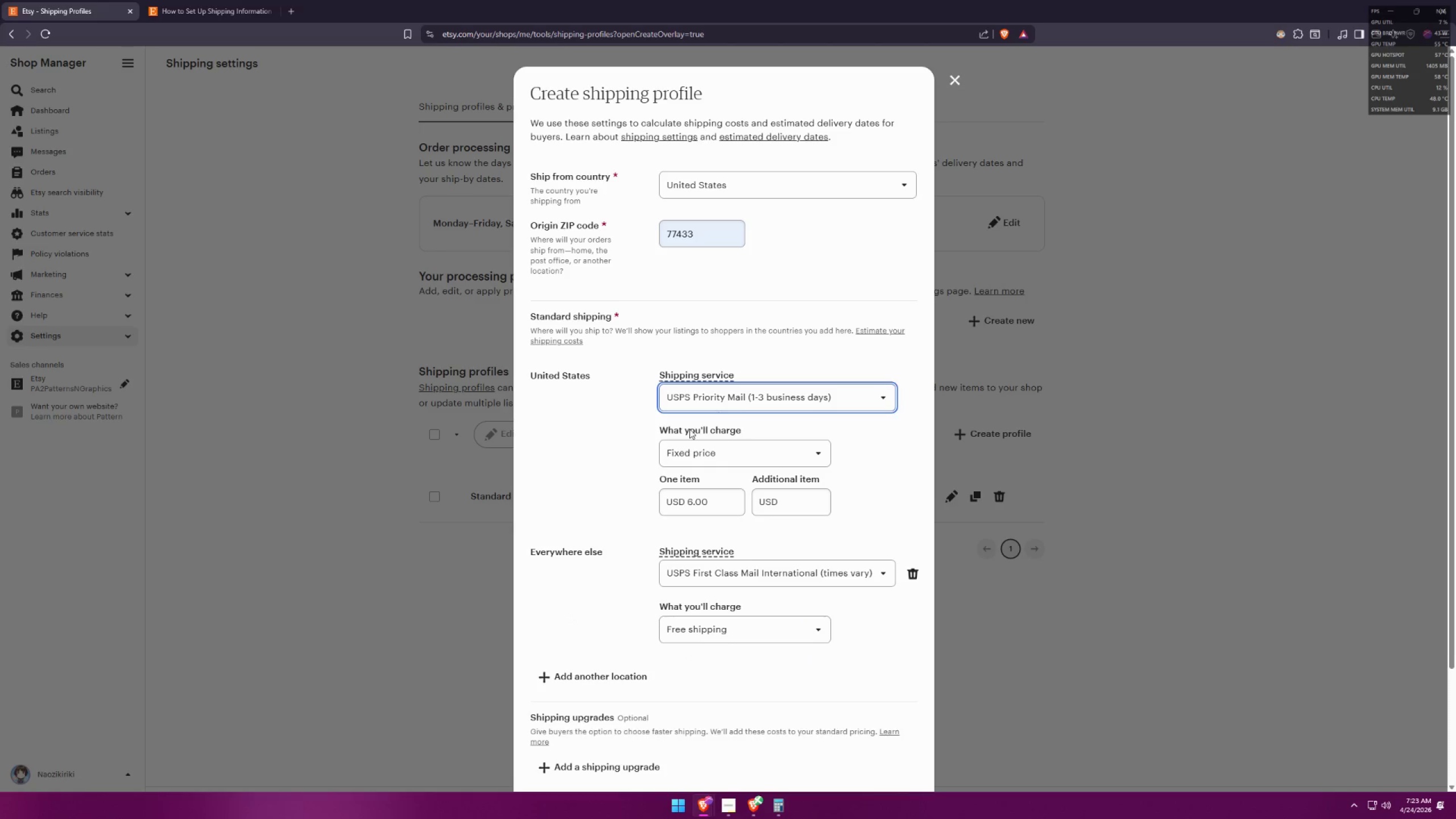 
left_click([602, 458])
 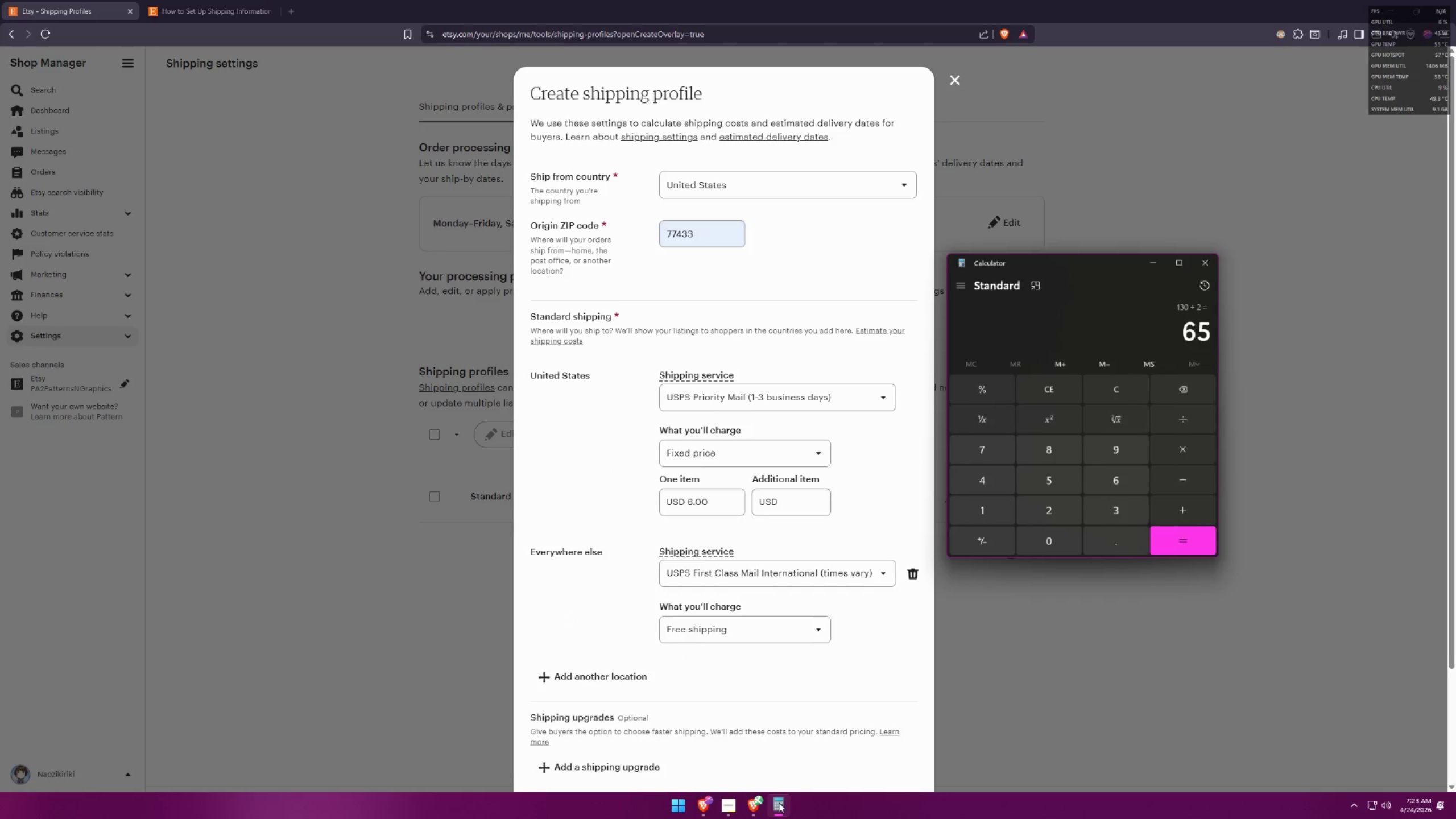 
double_click([758, 810])
 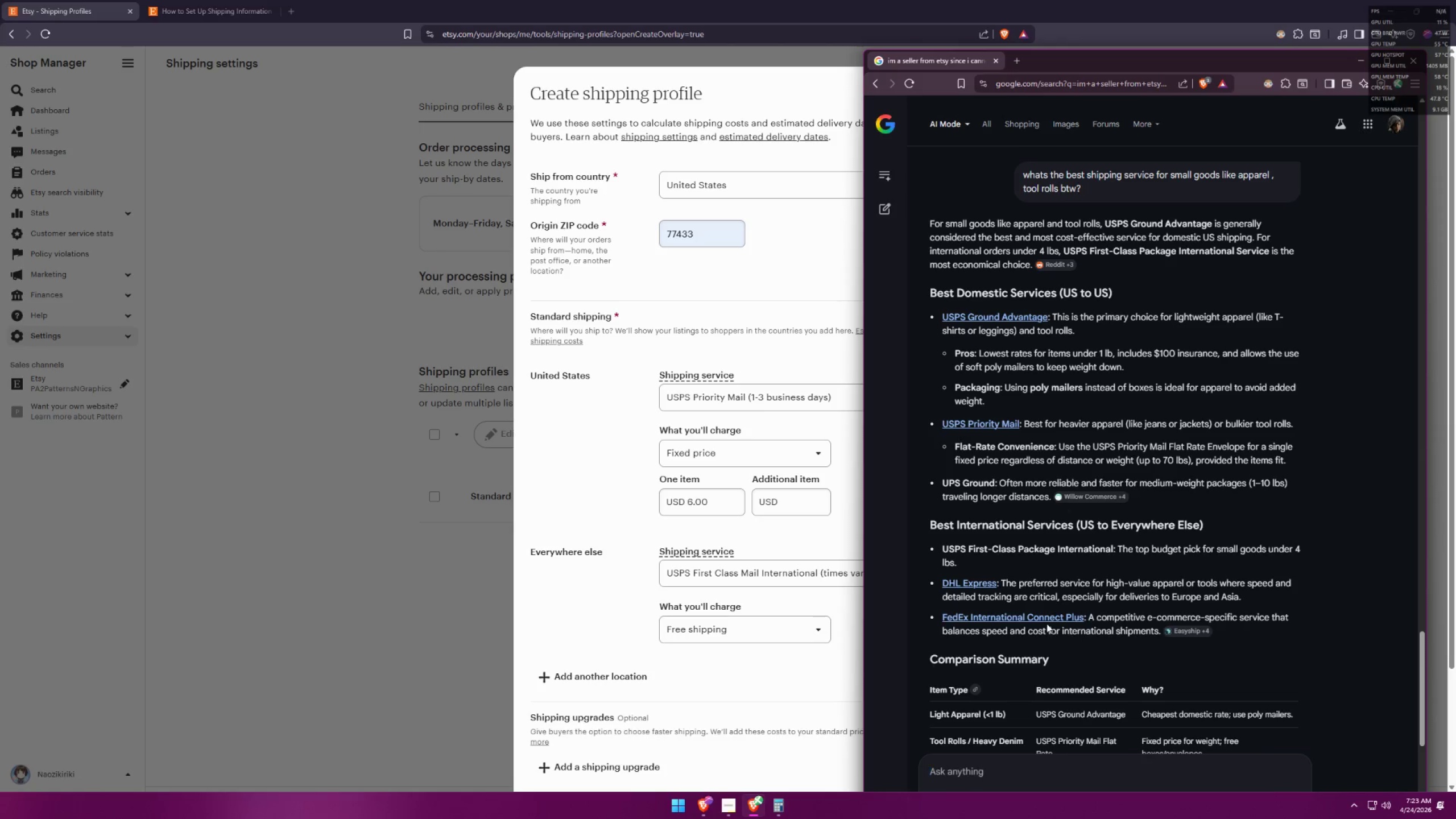 
scroll: coordinate [1159, 527], scroll_direction: down, amount: 6.0
 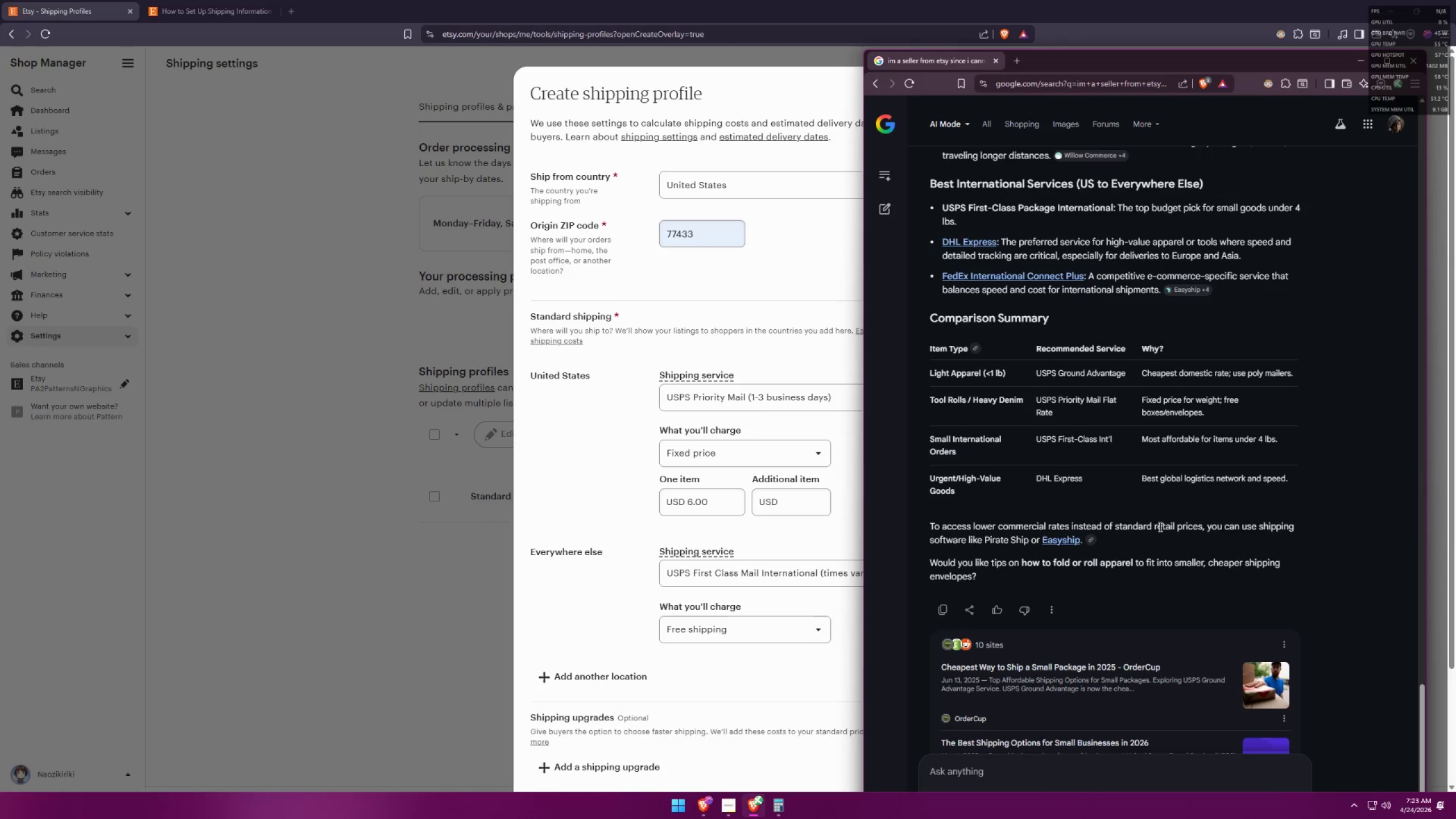 
scroll: coordinate [1160, 528], scroll_direction: up, amount: 8.0
 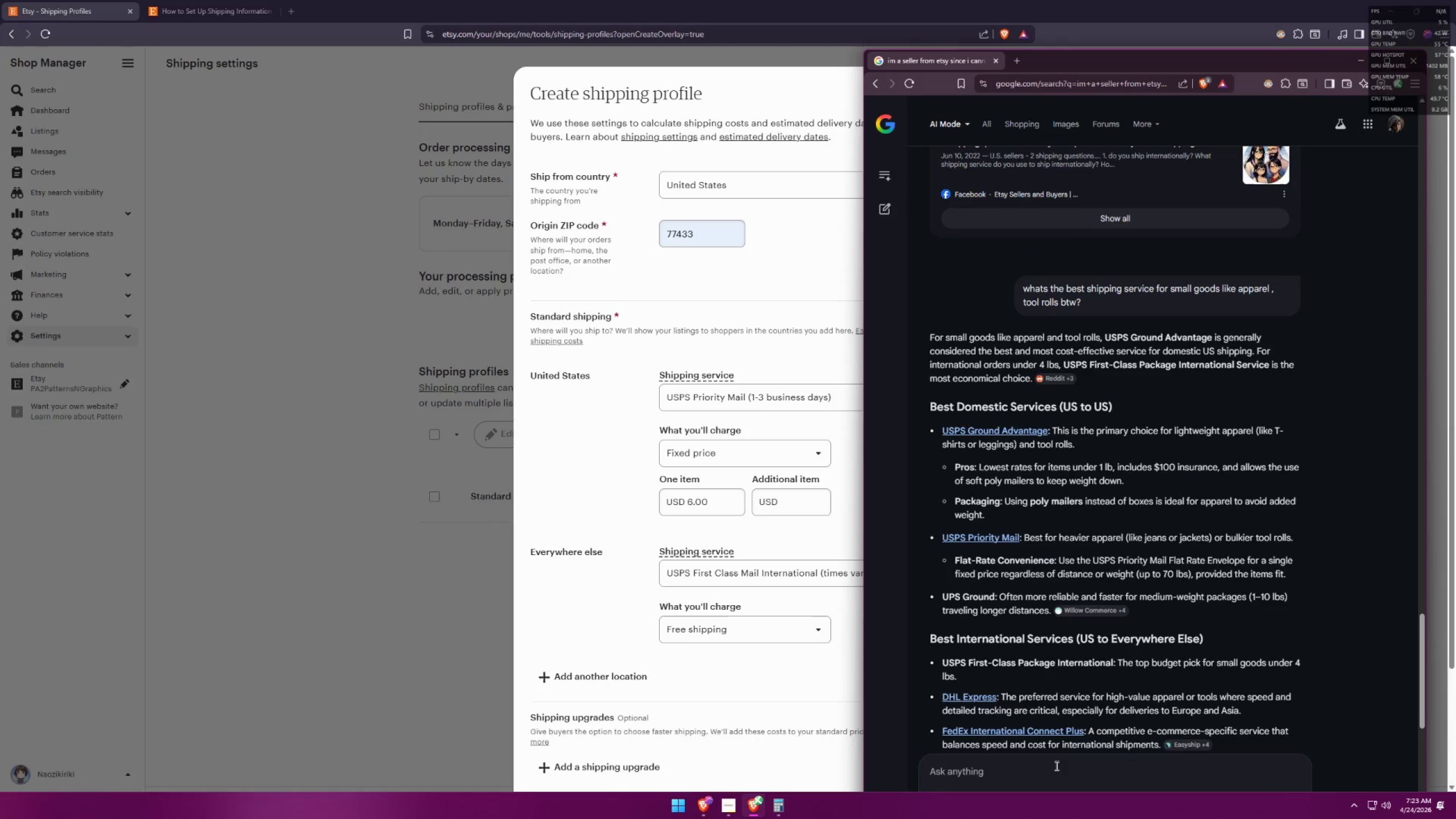 
type(how much would that be if i used usps to US s priority mail to us with fixed price fo)
key(Backspace)
type(f)
key(Backspace)
type(or one item 7.)
key(Backspace)
key(Backspace)
type(6.o)
key(Backspace)
type(00)
 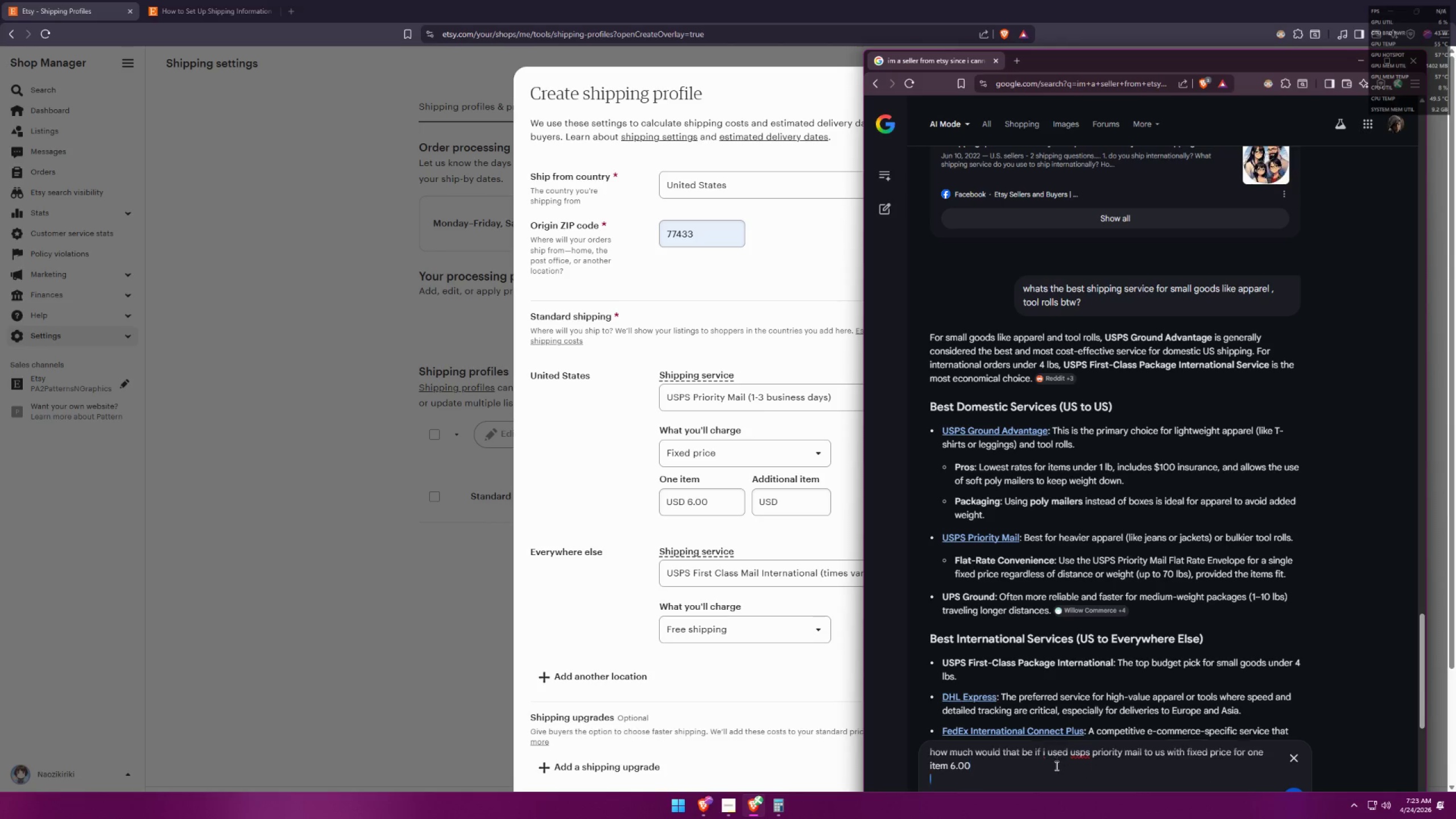 
key(Shift+Enter)
 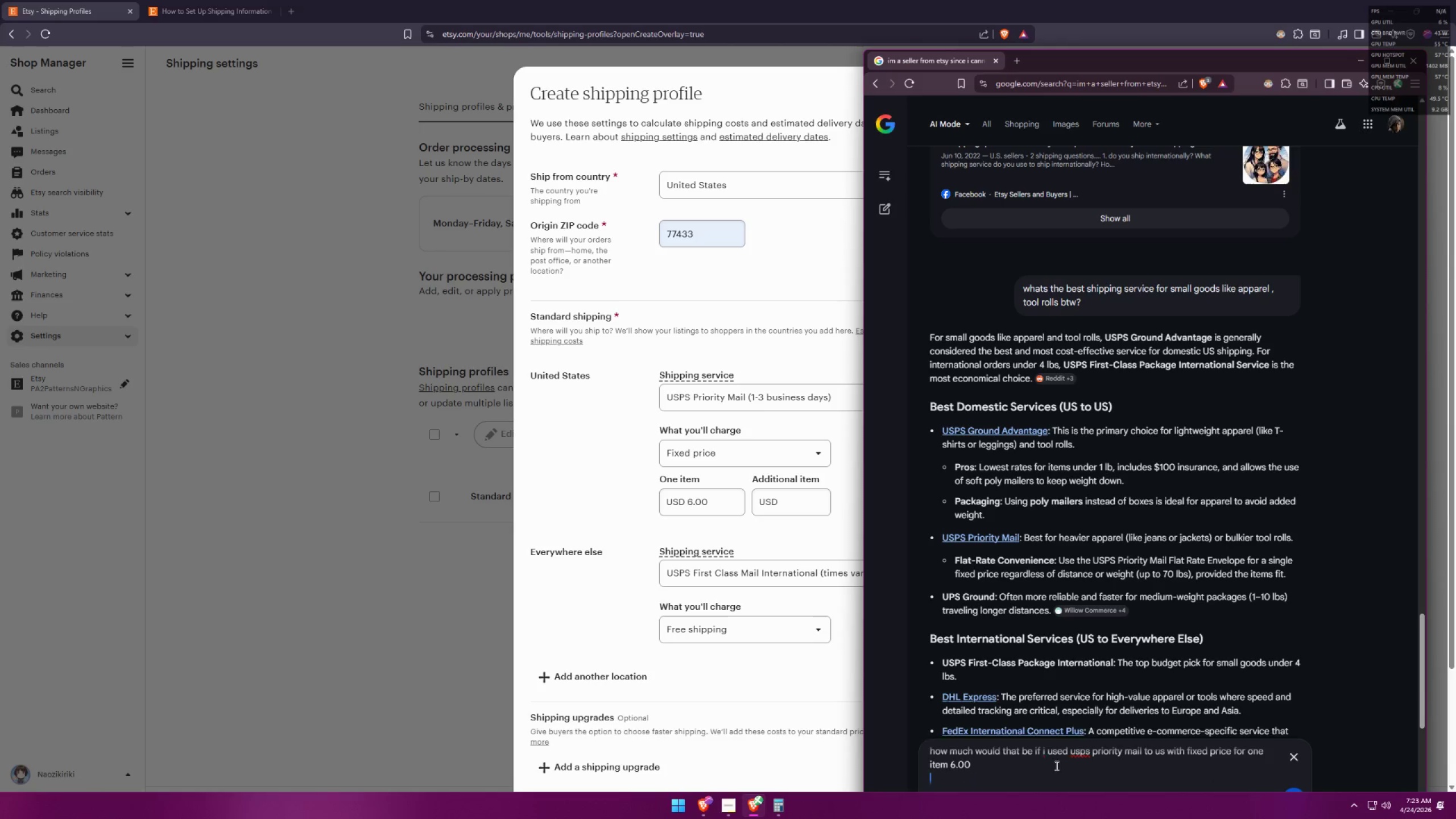 
key(Shift+Enter)
 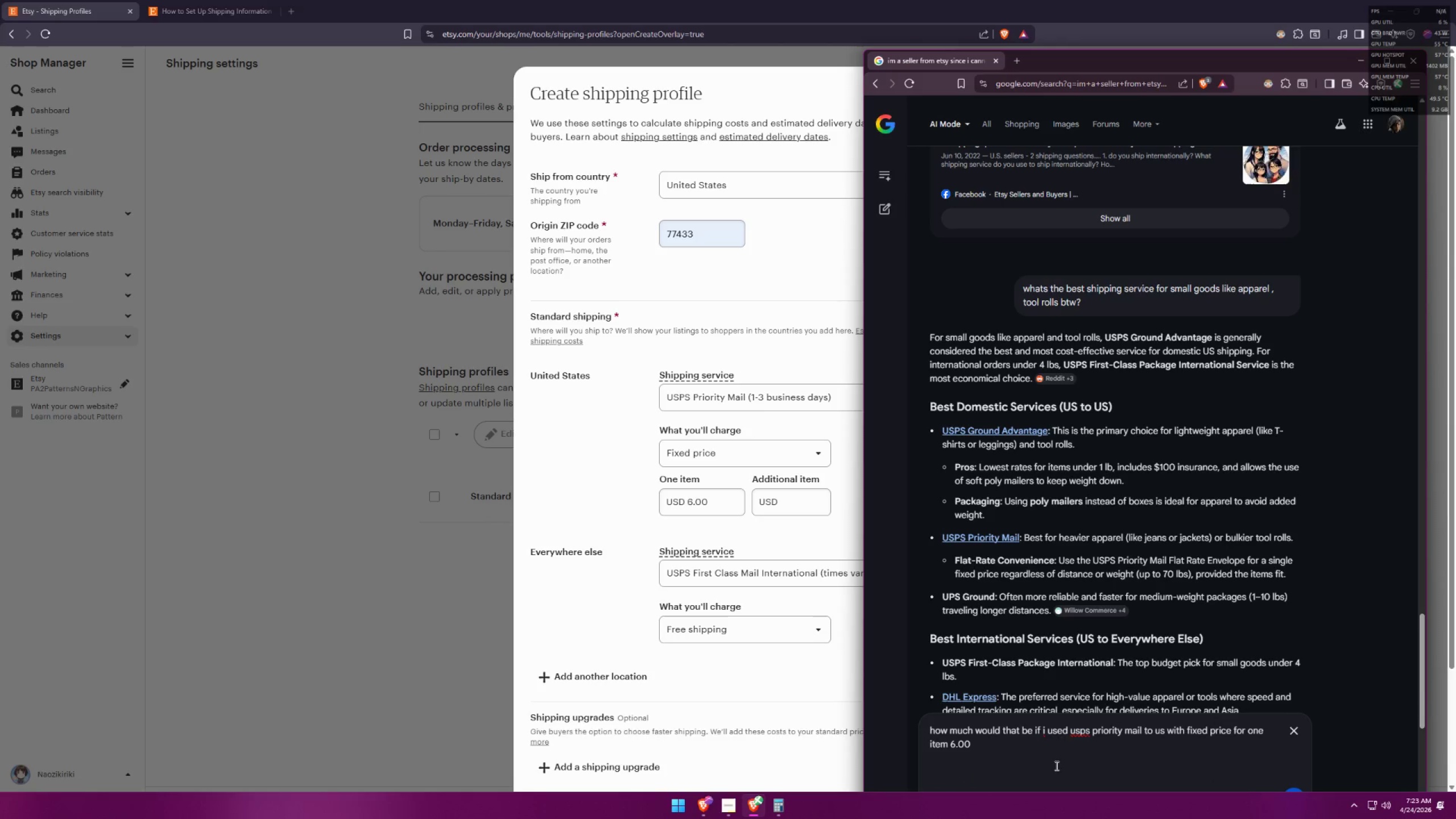 
type(for everywhere else as usps first class mail international? also include for additional)
 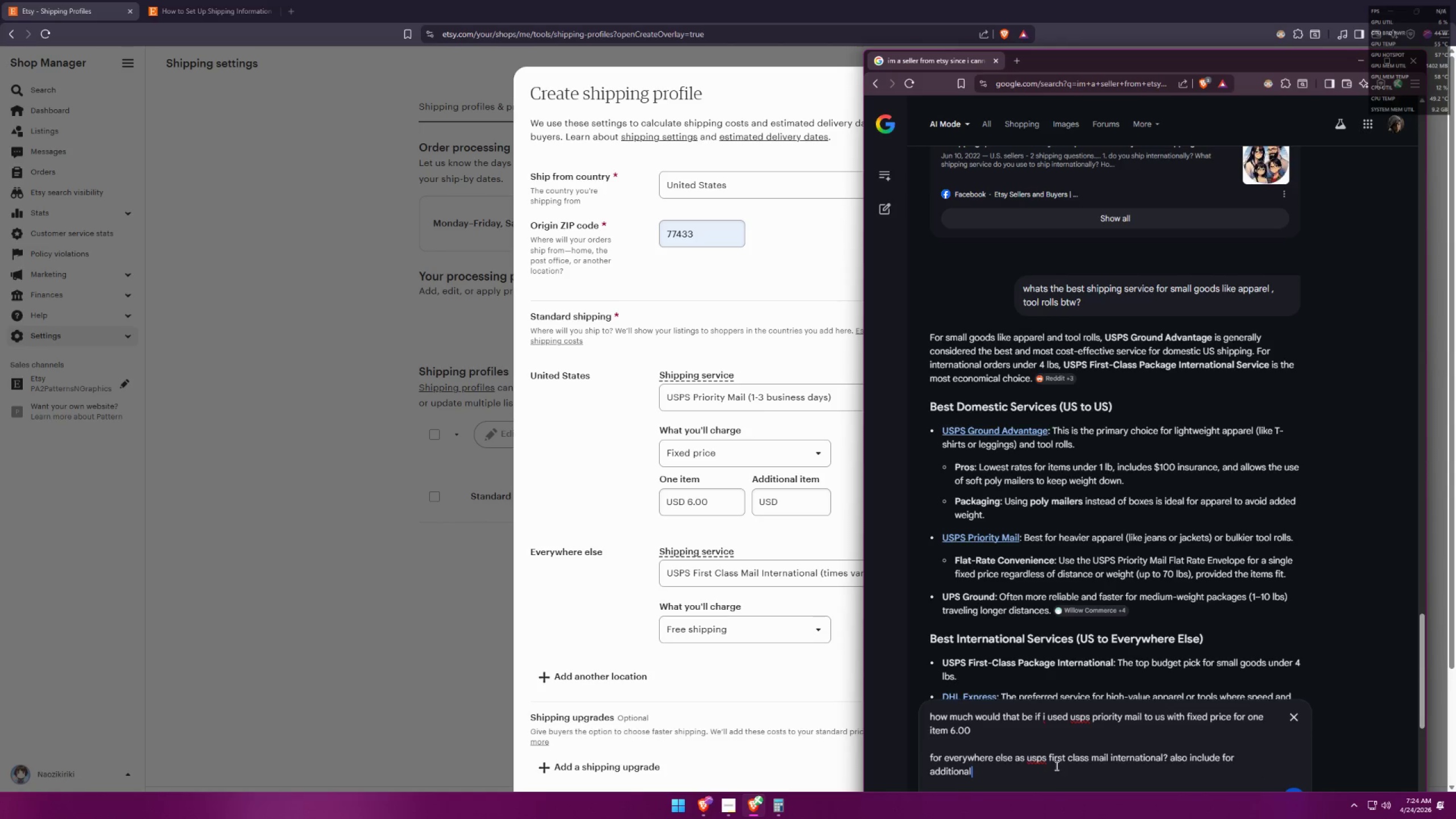 
key(Enter)
 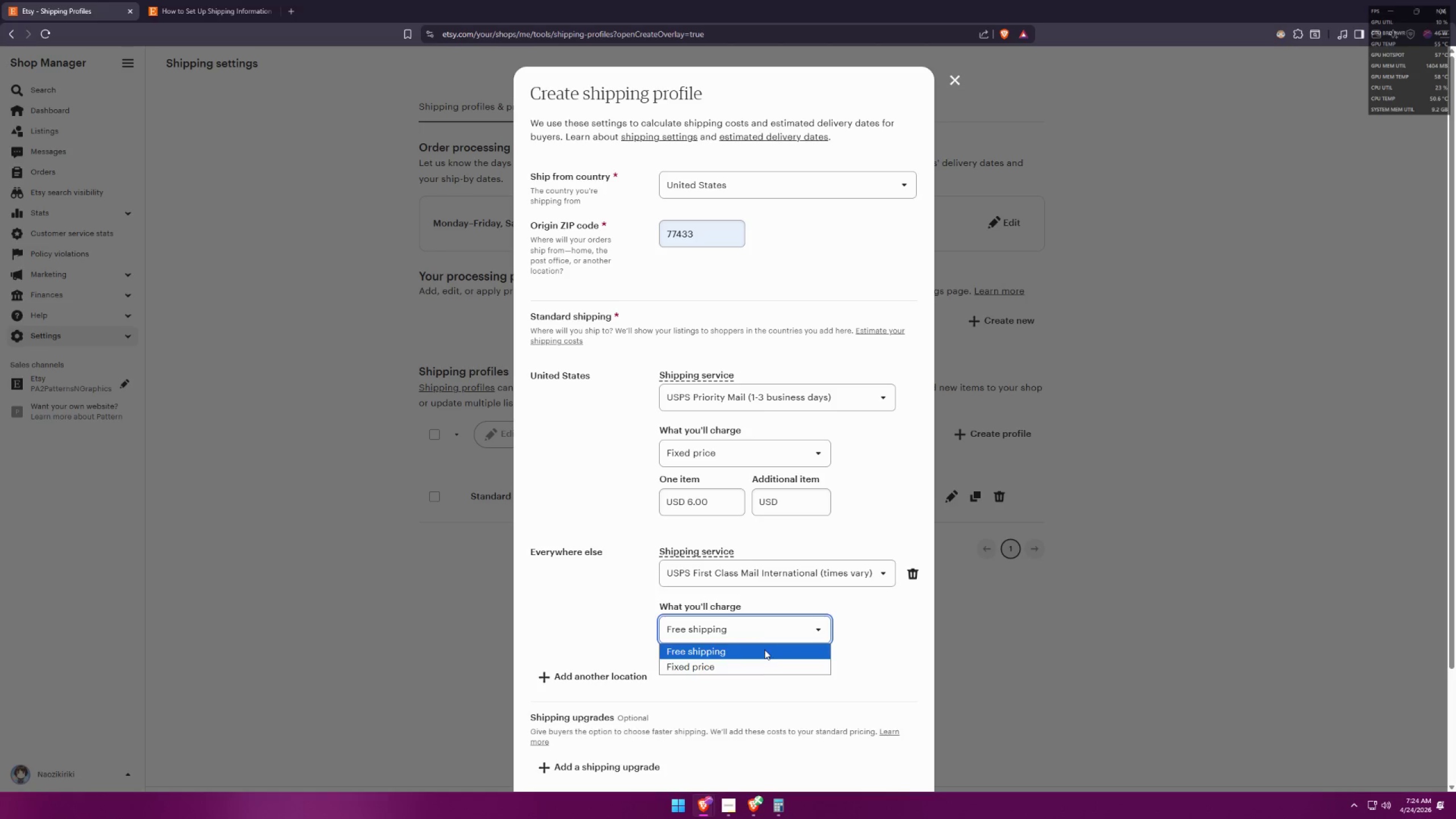 
double_click([875, 653])
 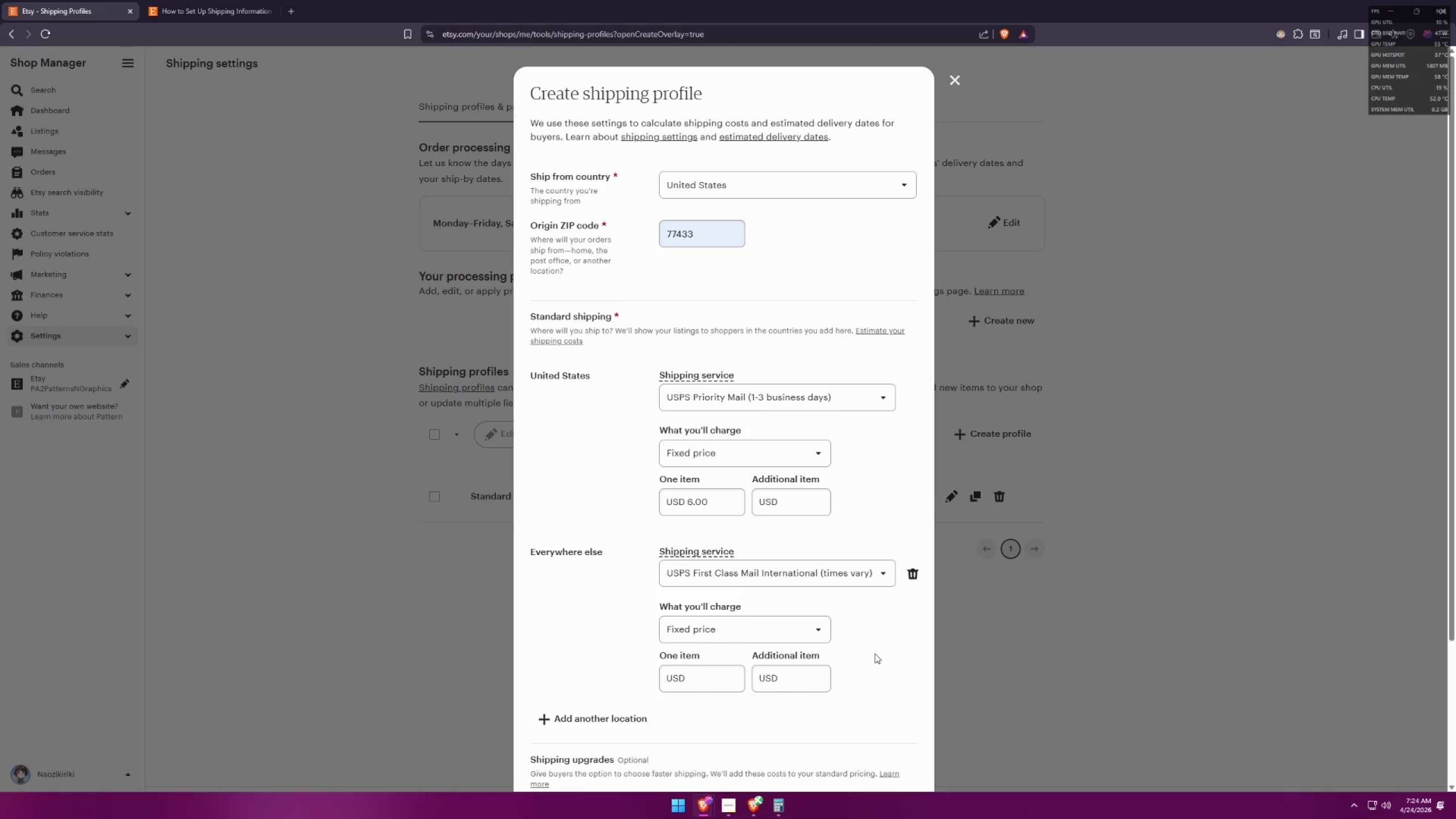 
scroll: coordinate [875, 653], scroll_direction: down, amount: 3.0
 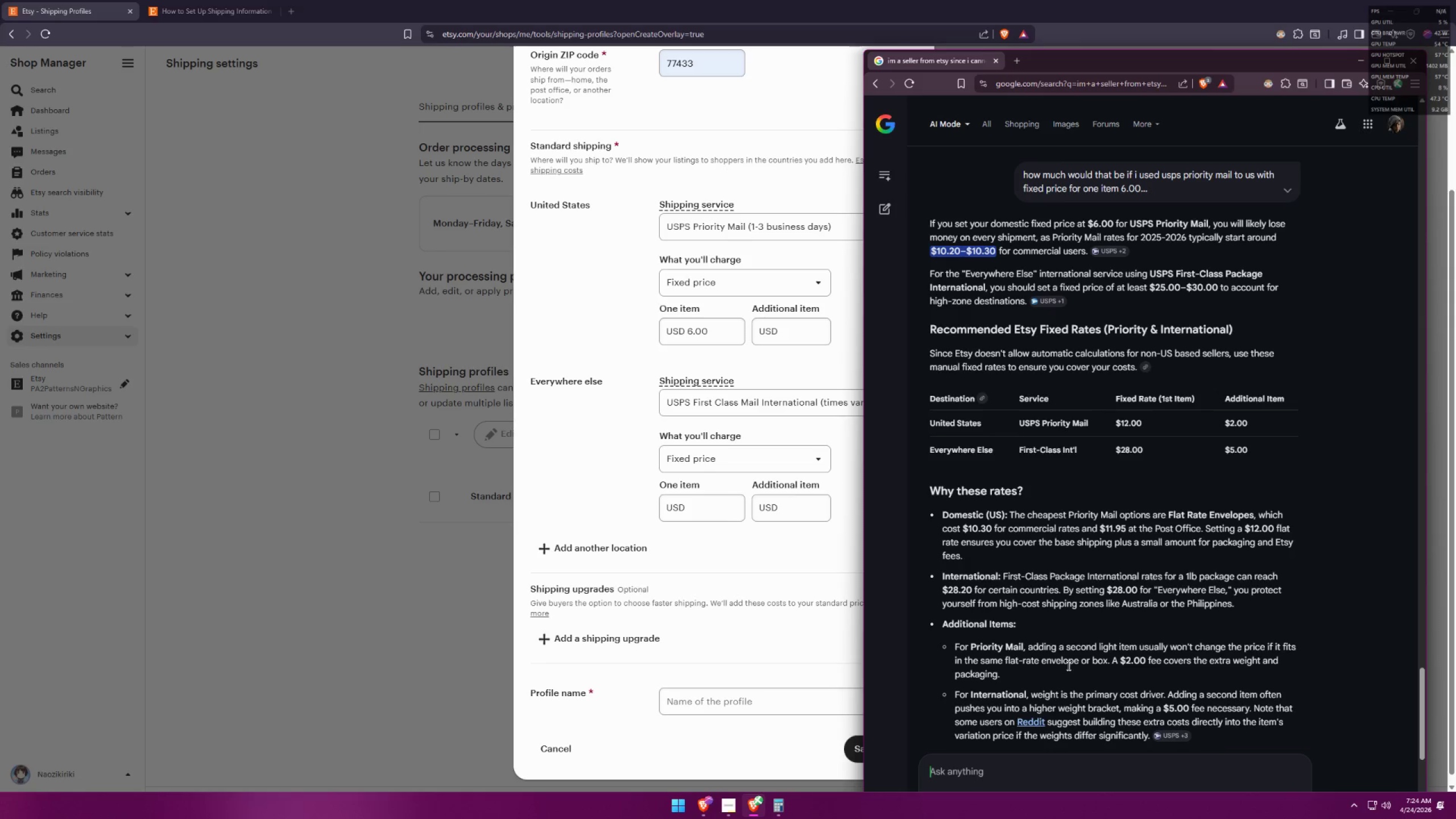 
wait(19.05)
 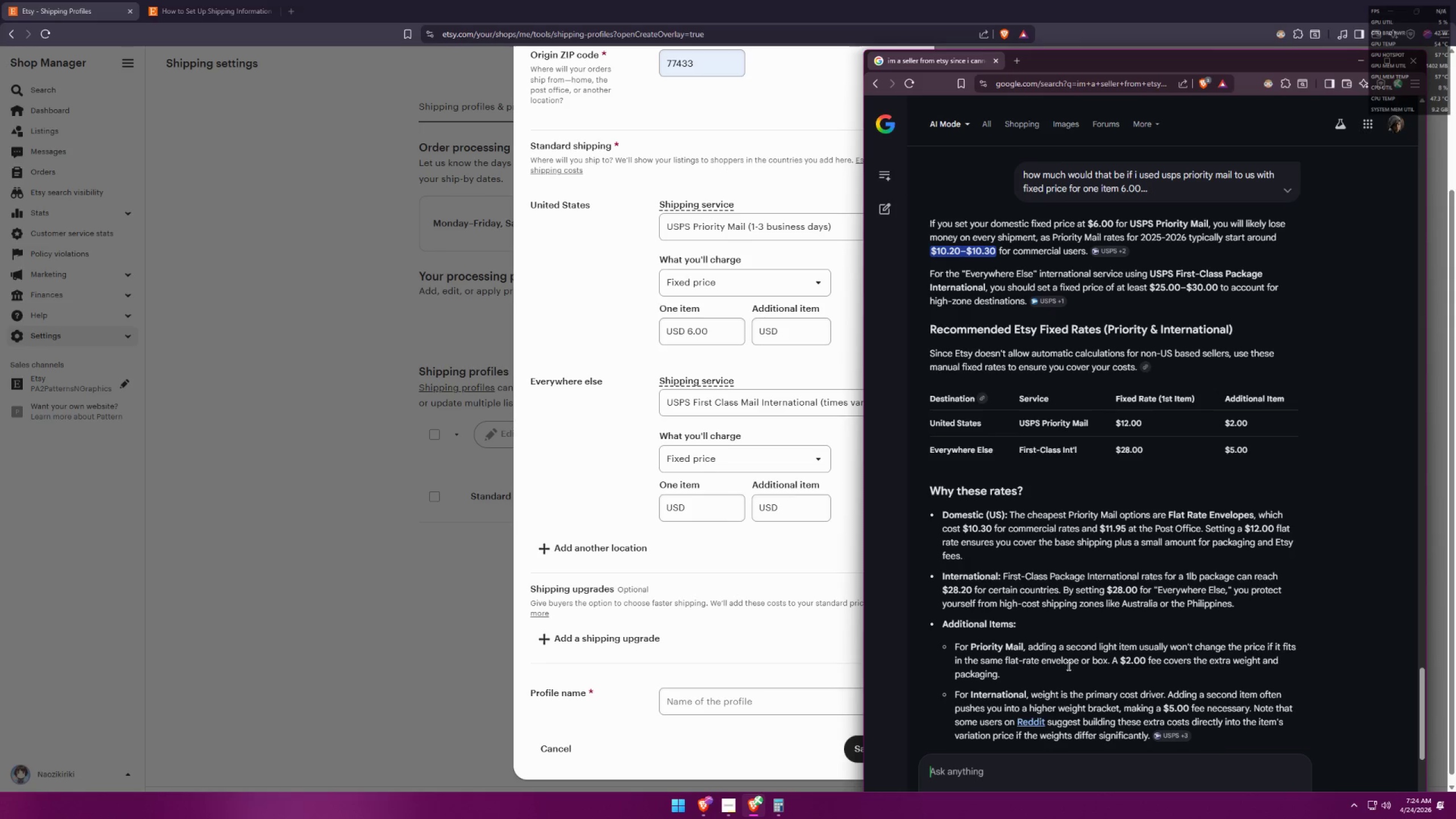 
left_click_drag(start_coordinate=[926, 422], to_coordinate=[1086, 422])
 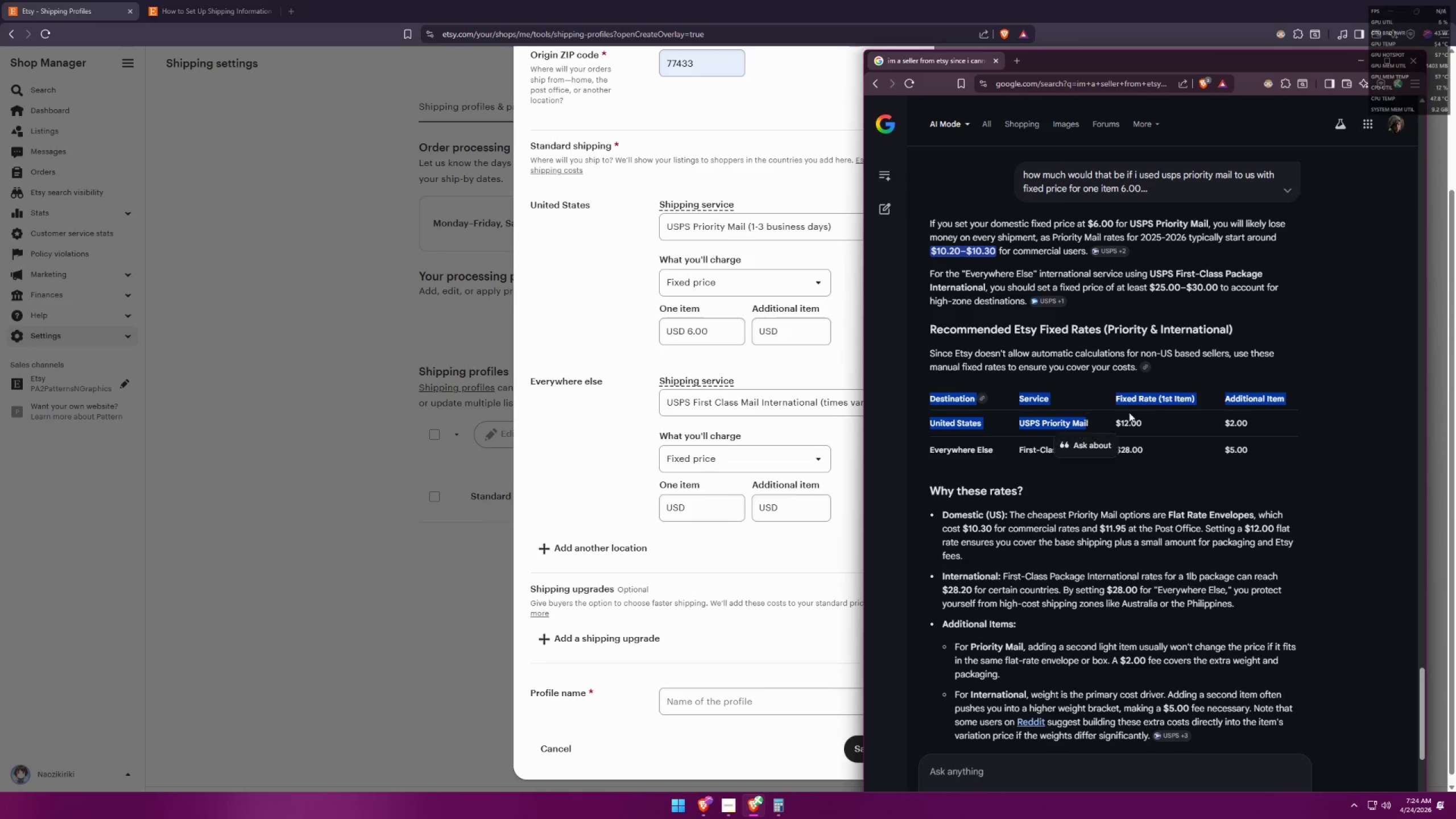 
left_click([1129, 412])
 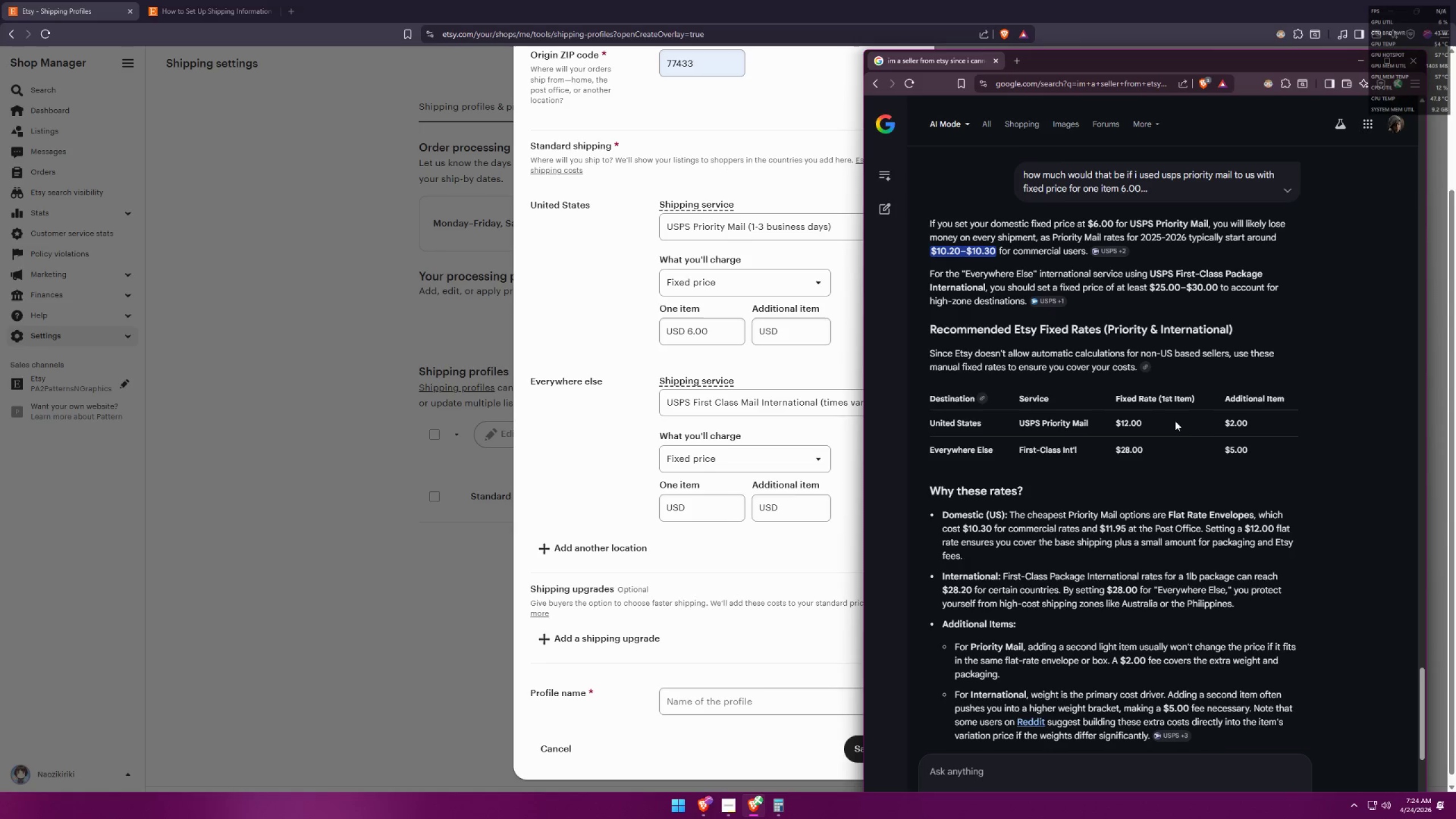 
left_click_drag(start_coordinate=[1181, 421], to_coordinate=[923, 416])
 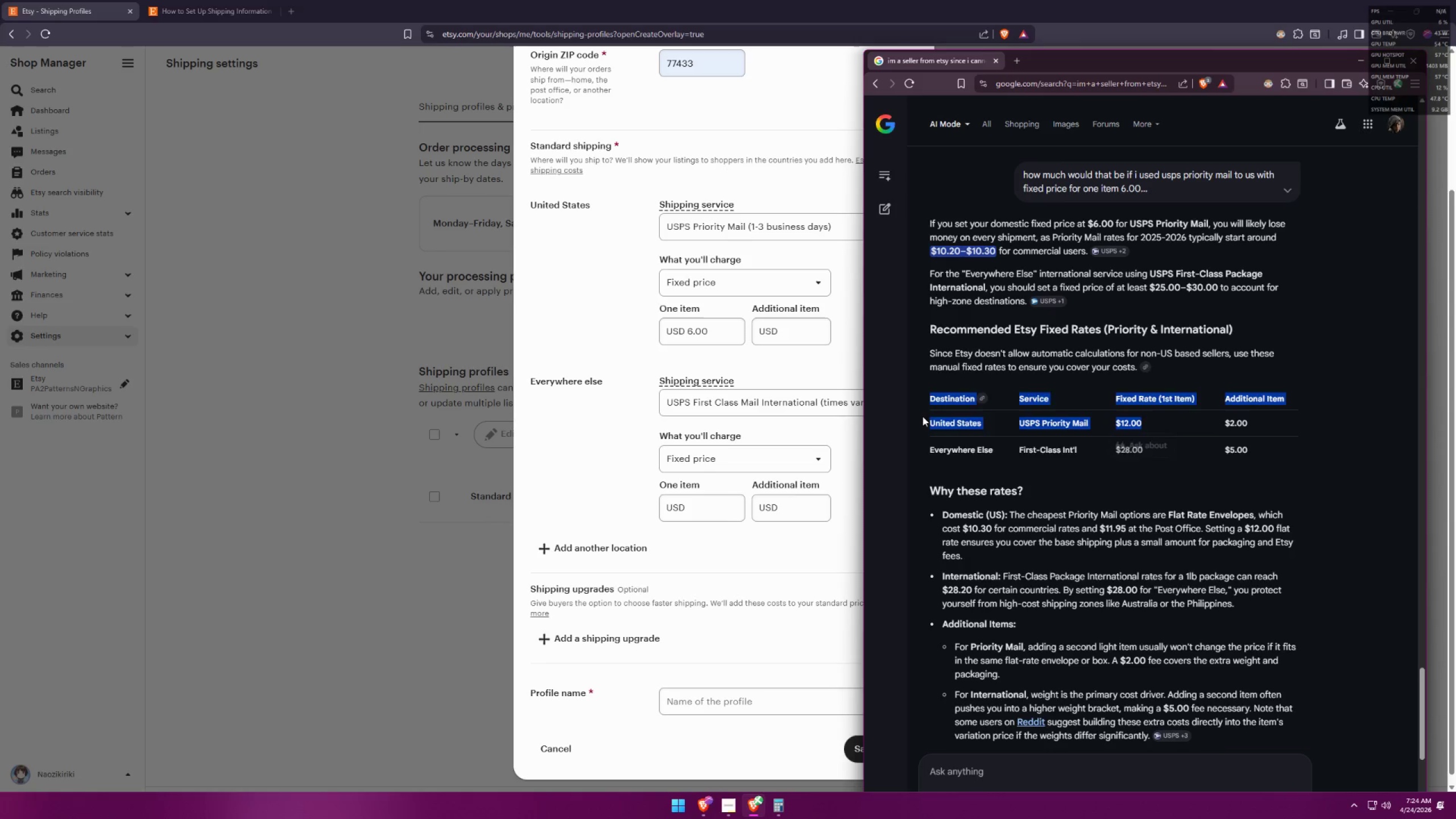 
left_click([923, 416])
 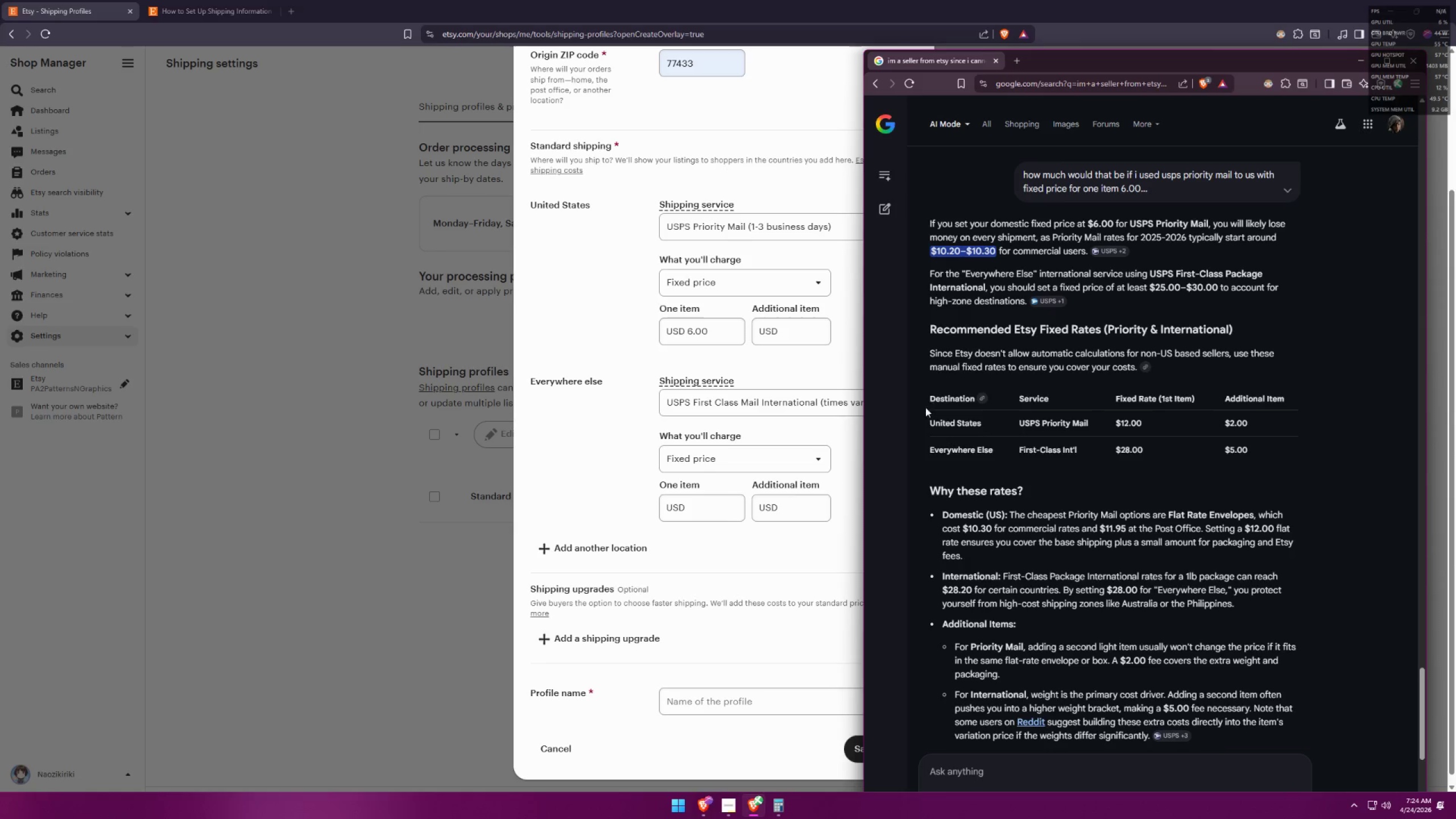 
left_click_drag(start_coordinate=[929, 425], to_coordinate=[1048, 424])
 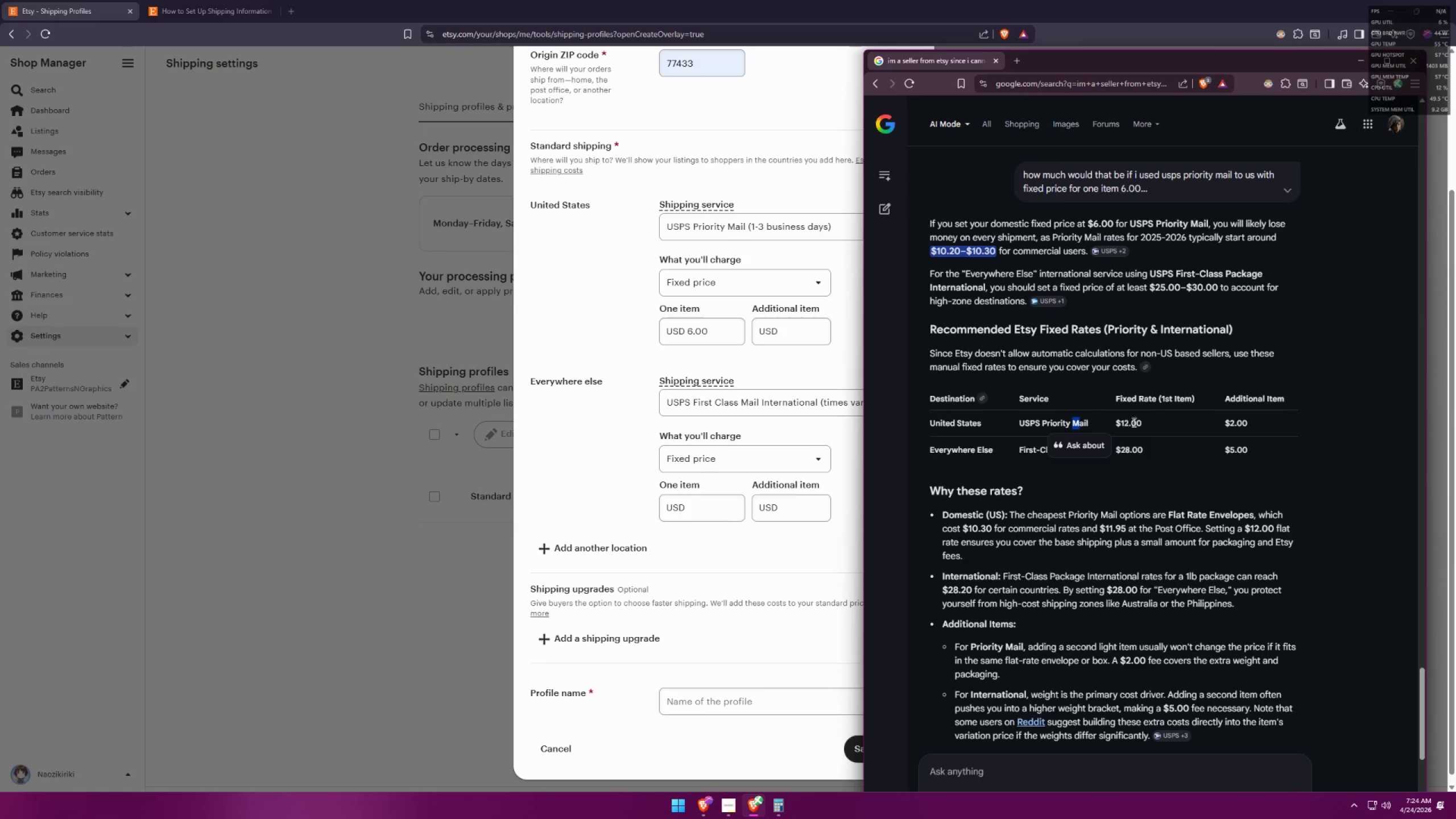 
left_click_drag(start_coordinate=[1145, 424], to_coordinate=[930, 431])
 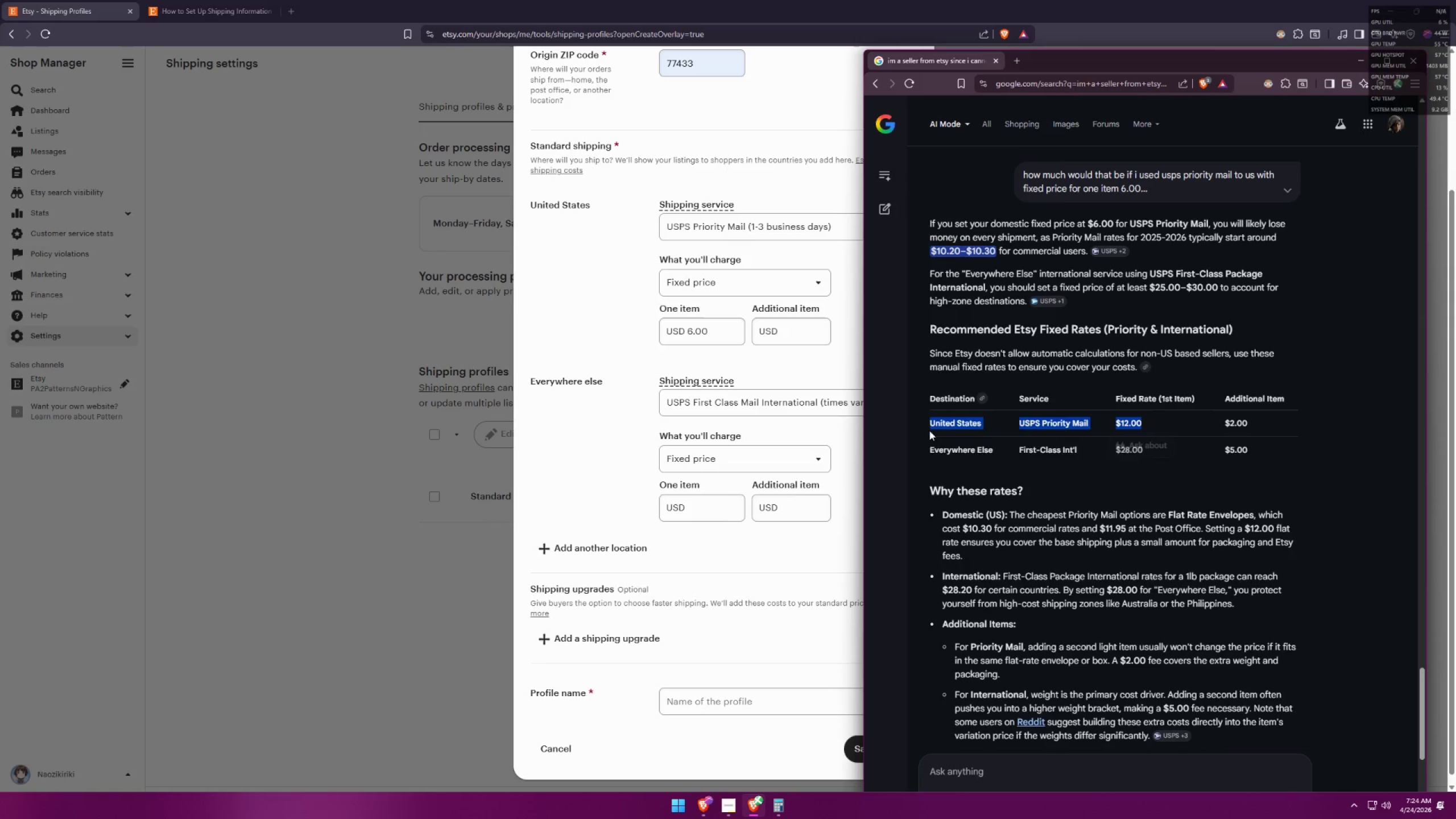 
key(Control+ControlLeft)
 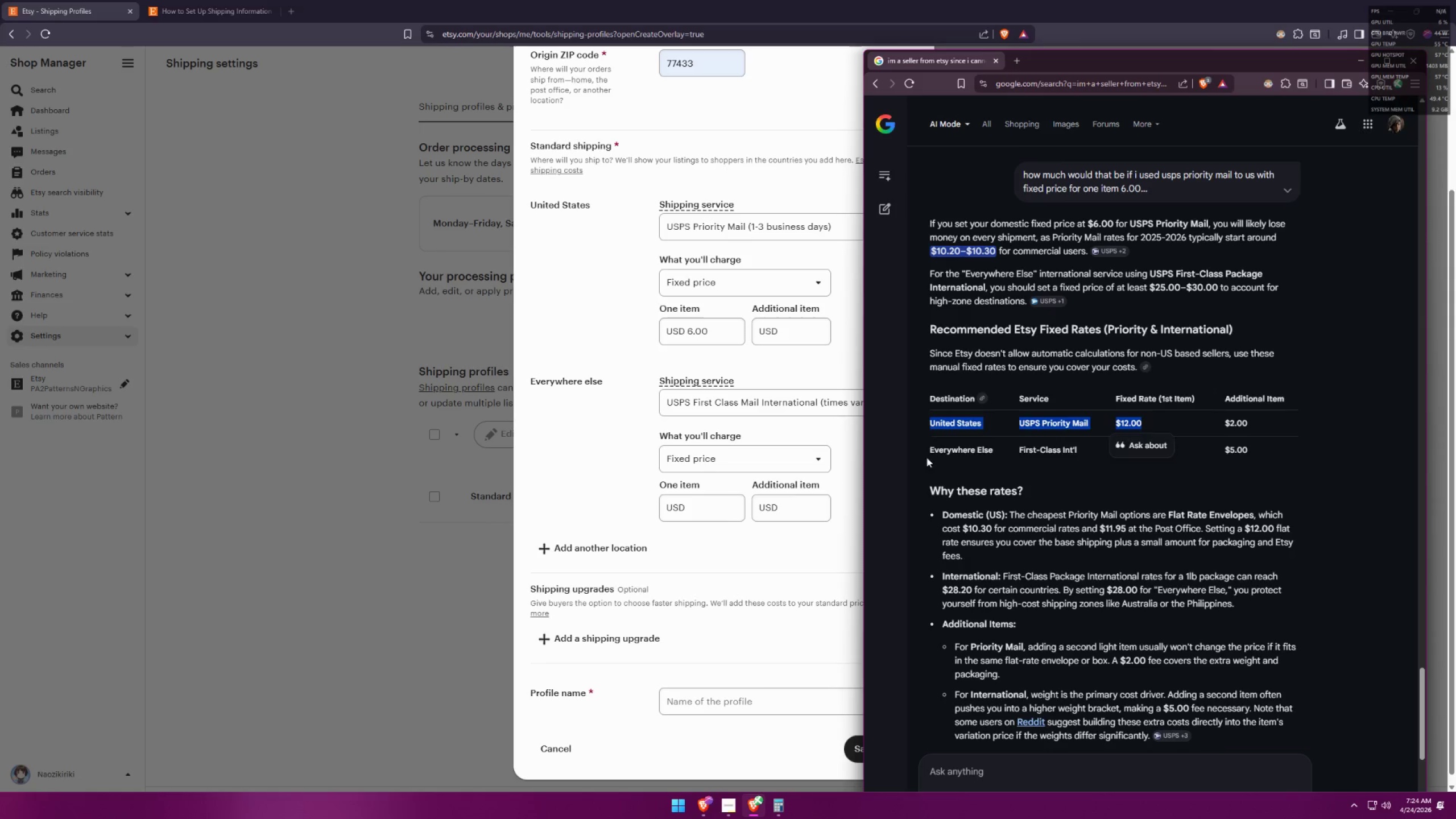 
key(Control+C)
 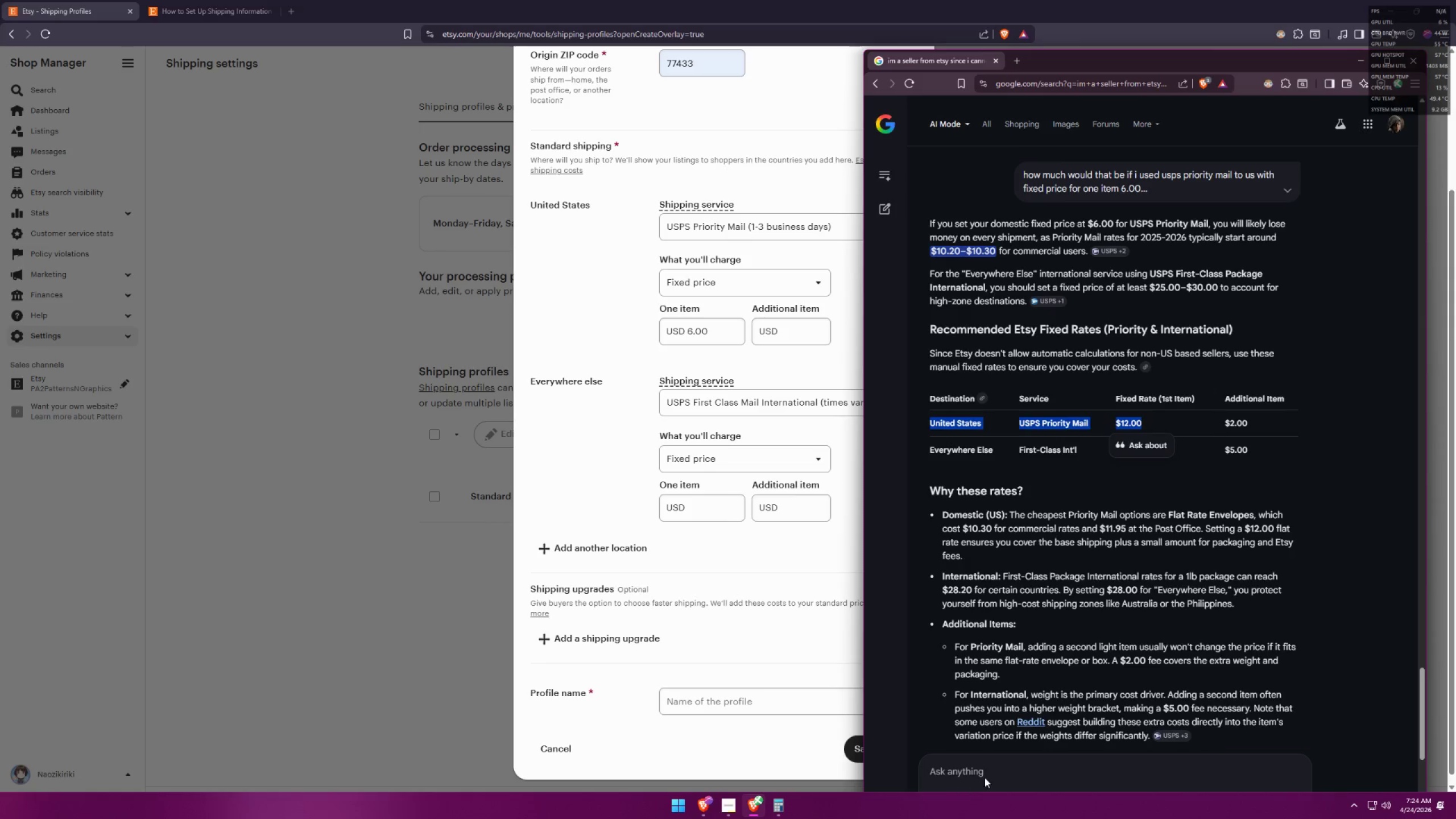 
left_click([991, 770])
 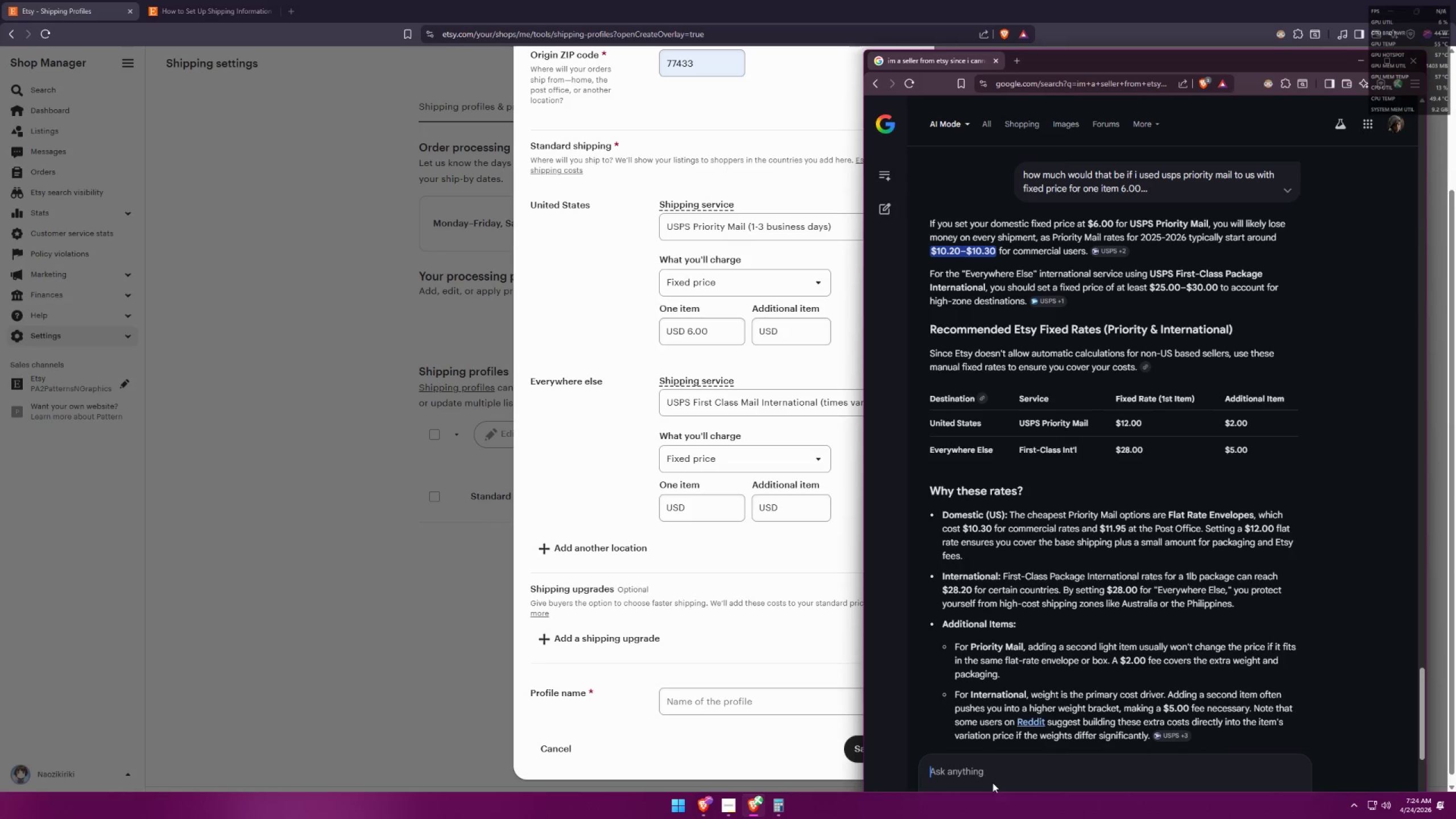 
type(It's )
 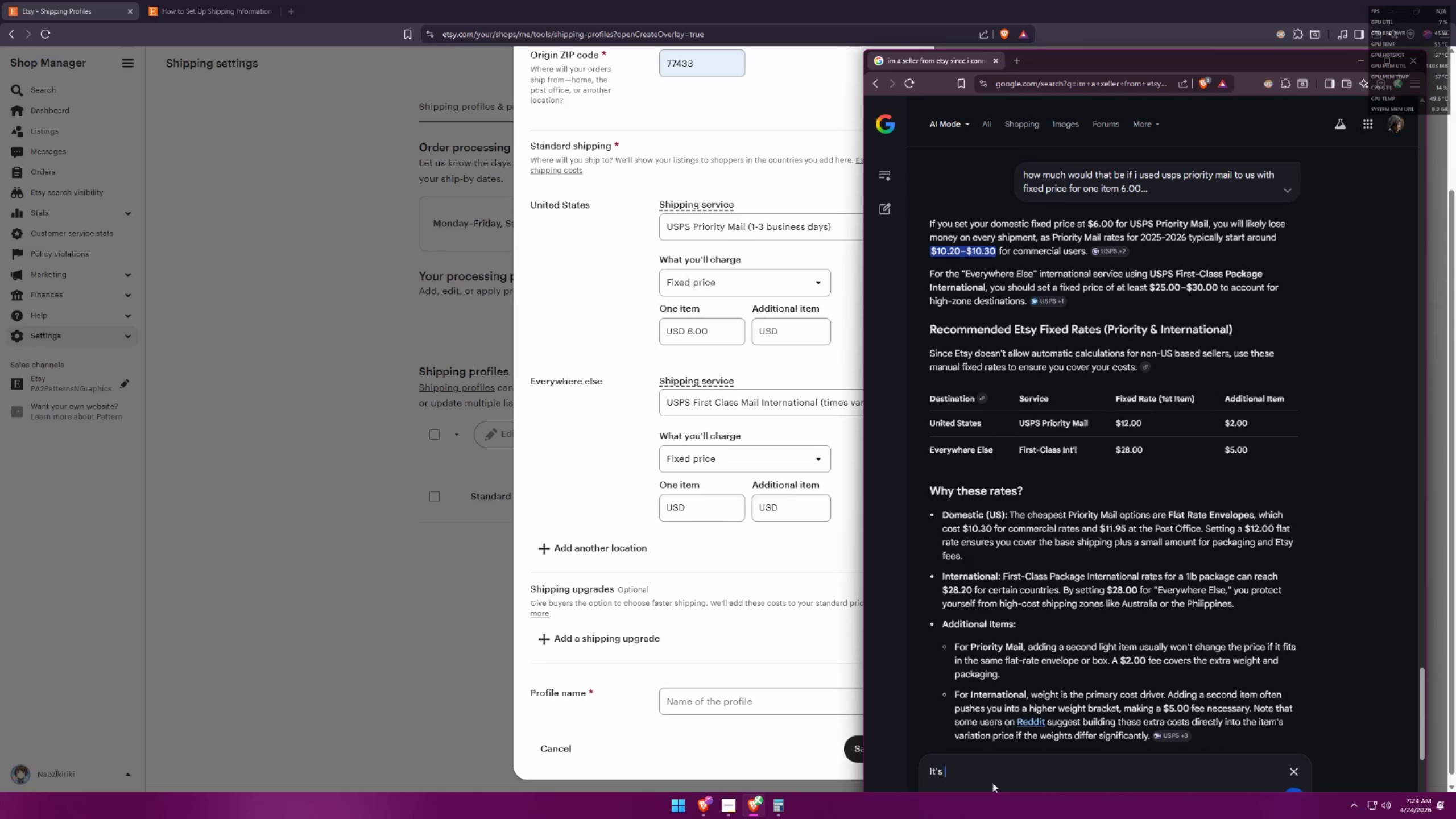 
key(Control+ControlLeft)
 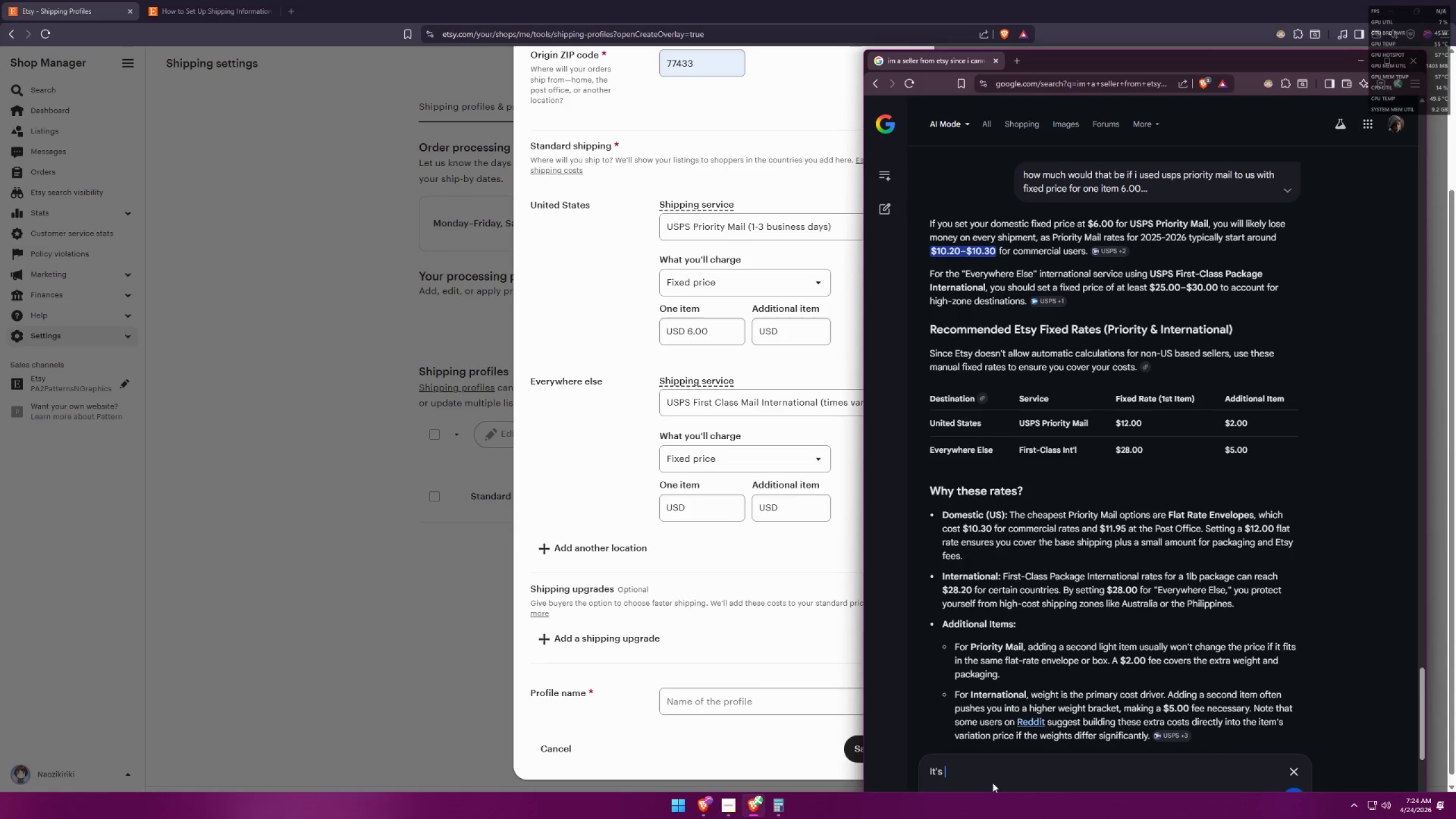 
key(Control+V)
 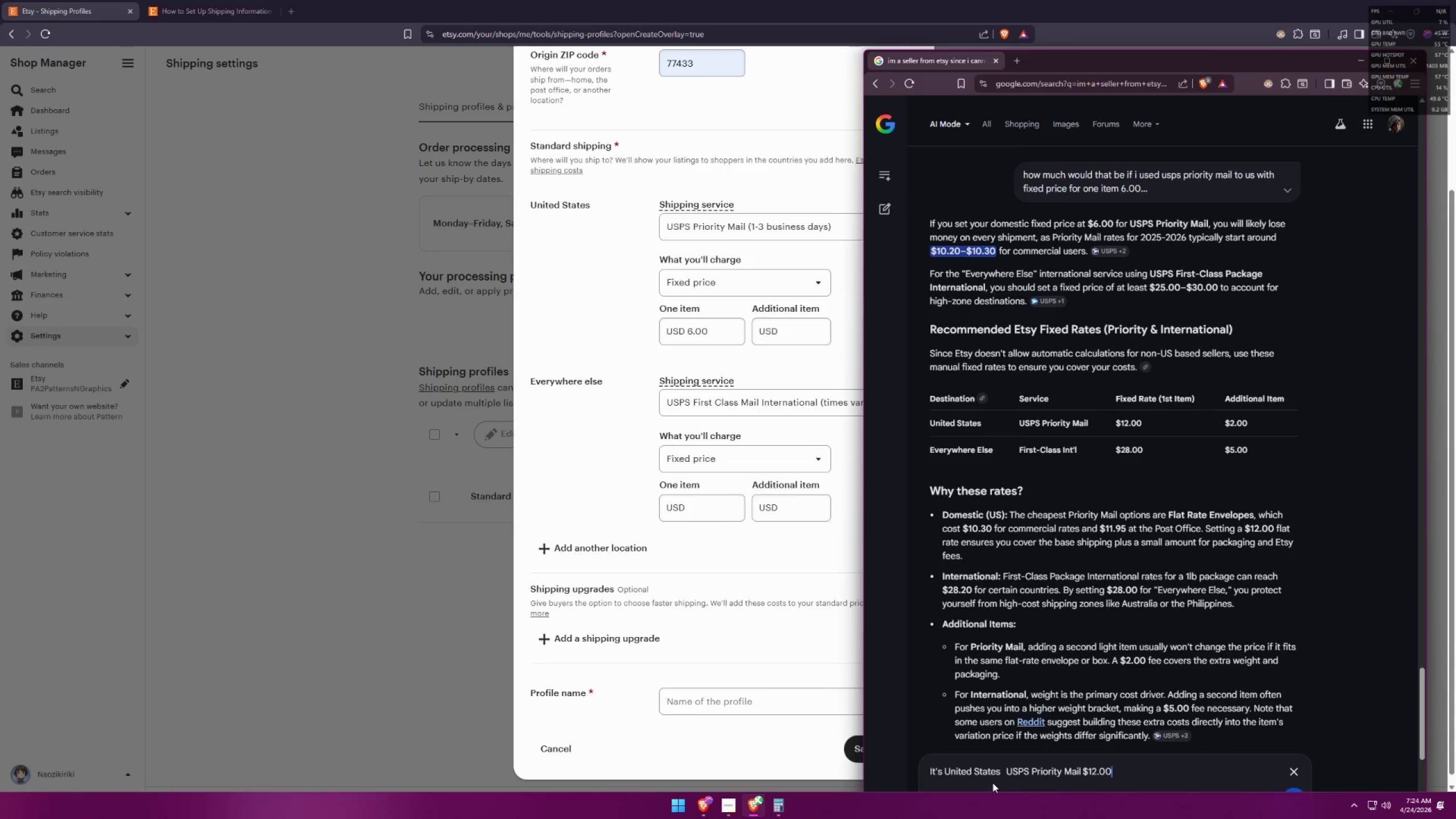 
key(Backspace)
key(Backspace)
key(Backspace)
key(Backspace)
key(Backspace)
type(6.00)
 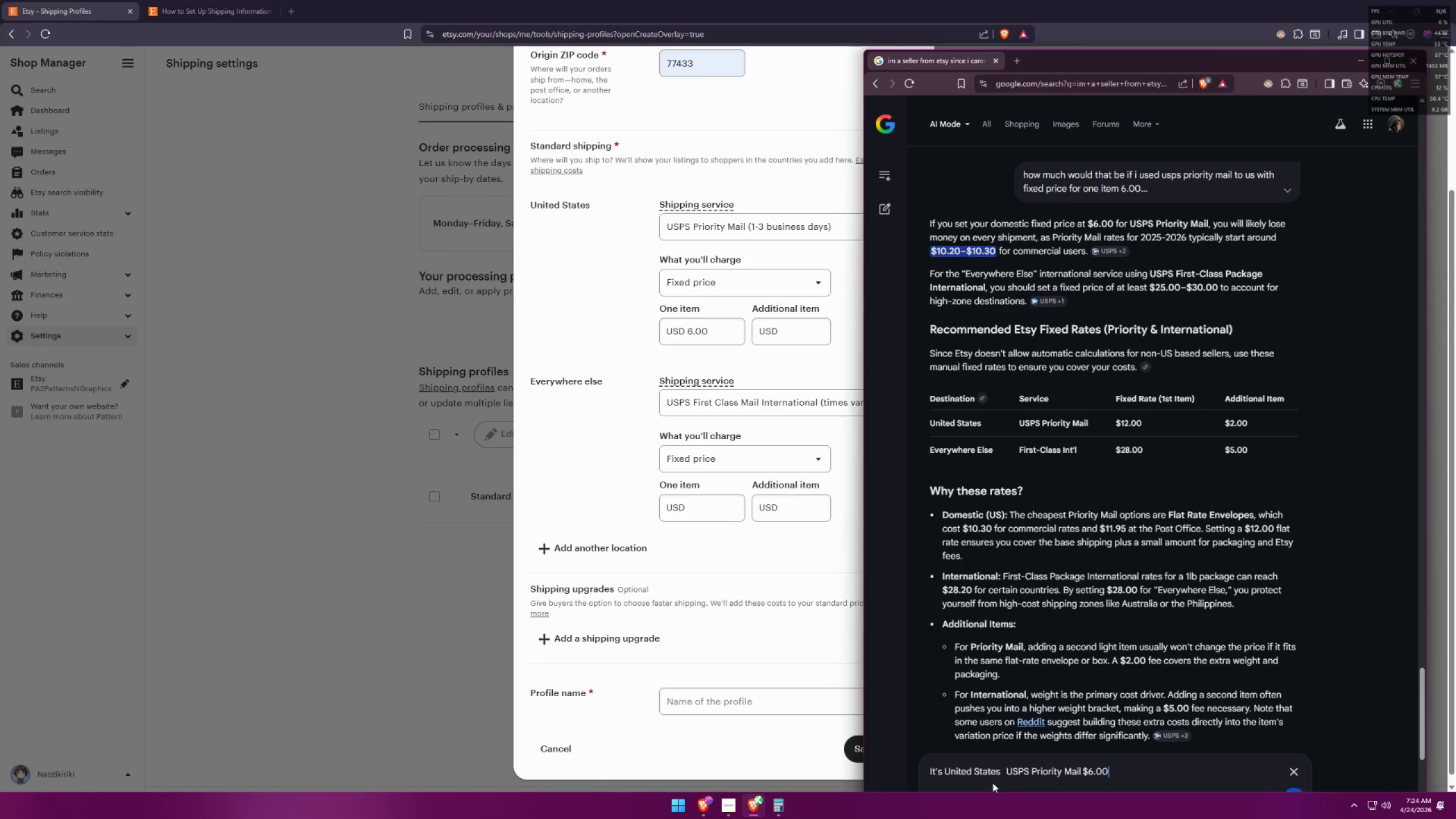 
key(Enter)
 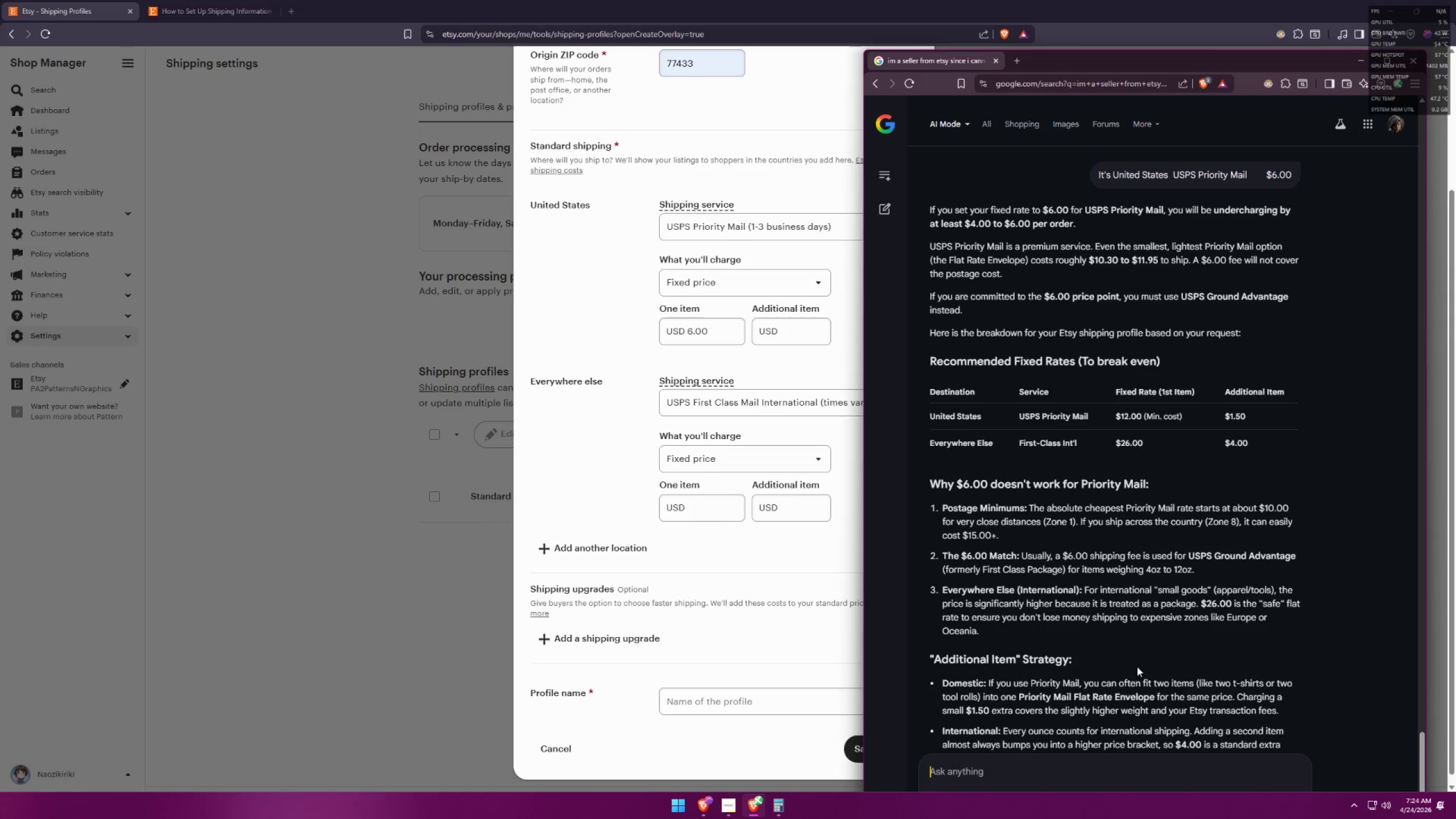 
wait(21.98)
 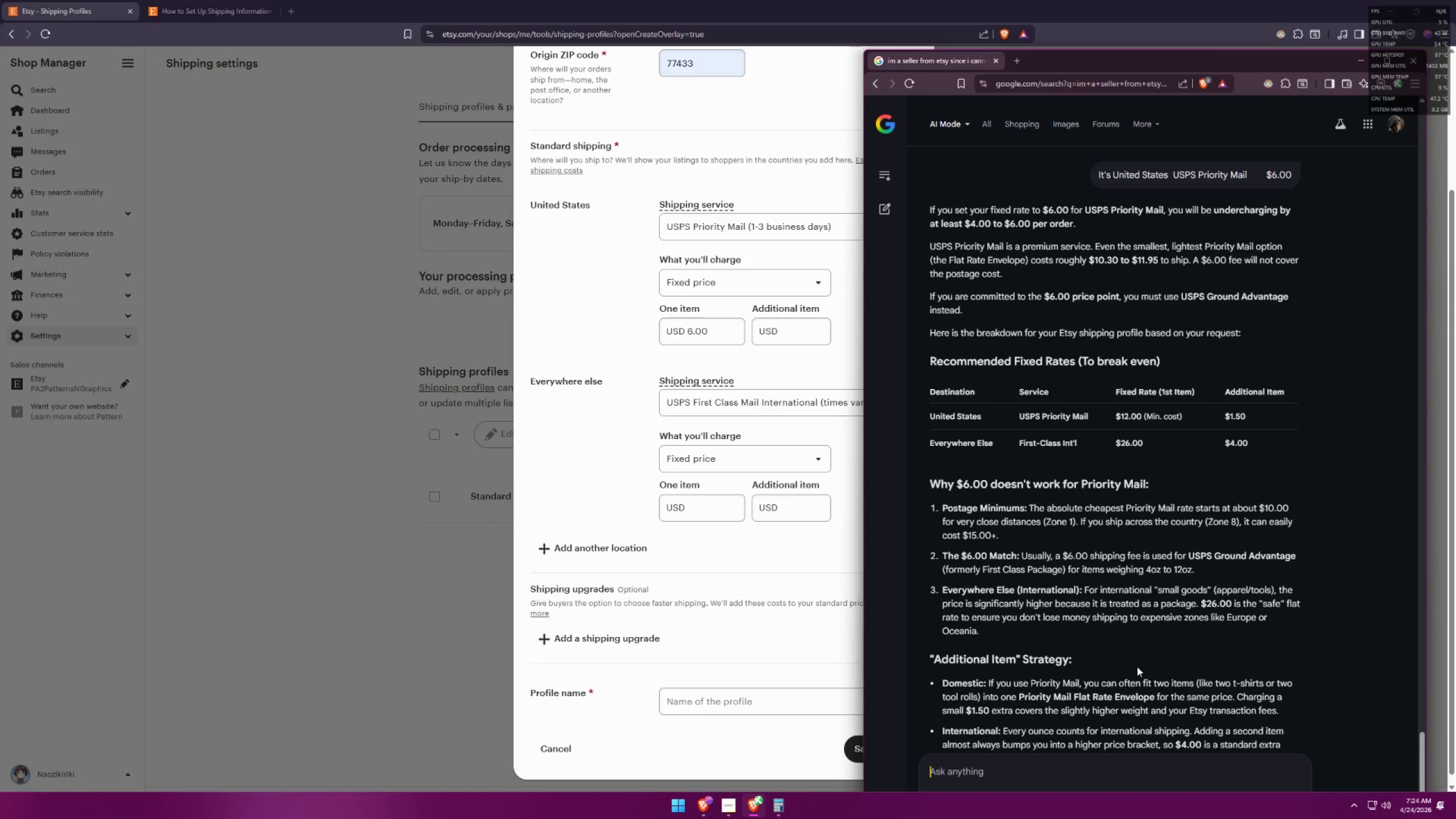 
double_click([701, 408])
 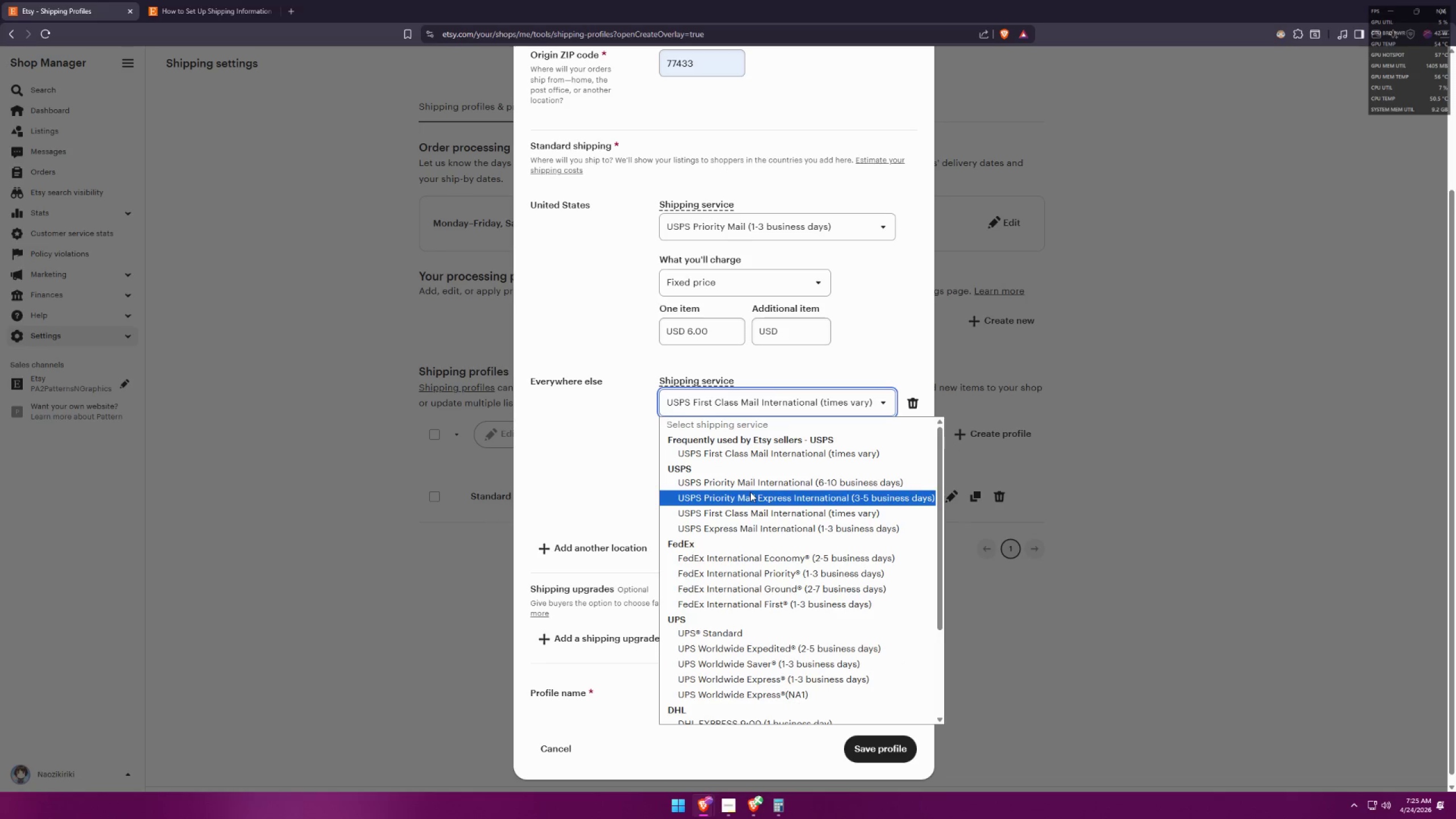 
double_click([818, 223])
 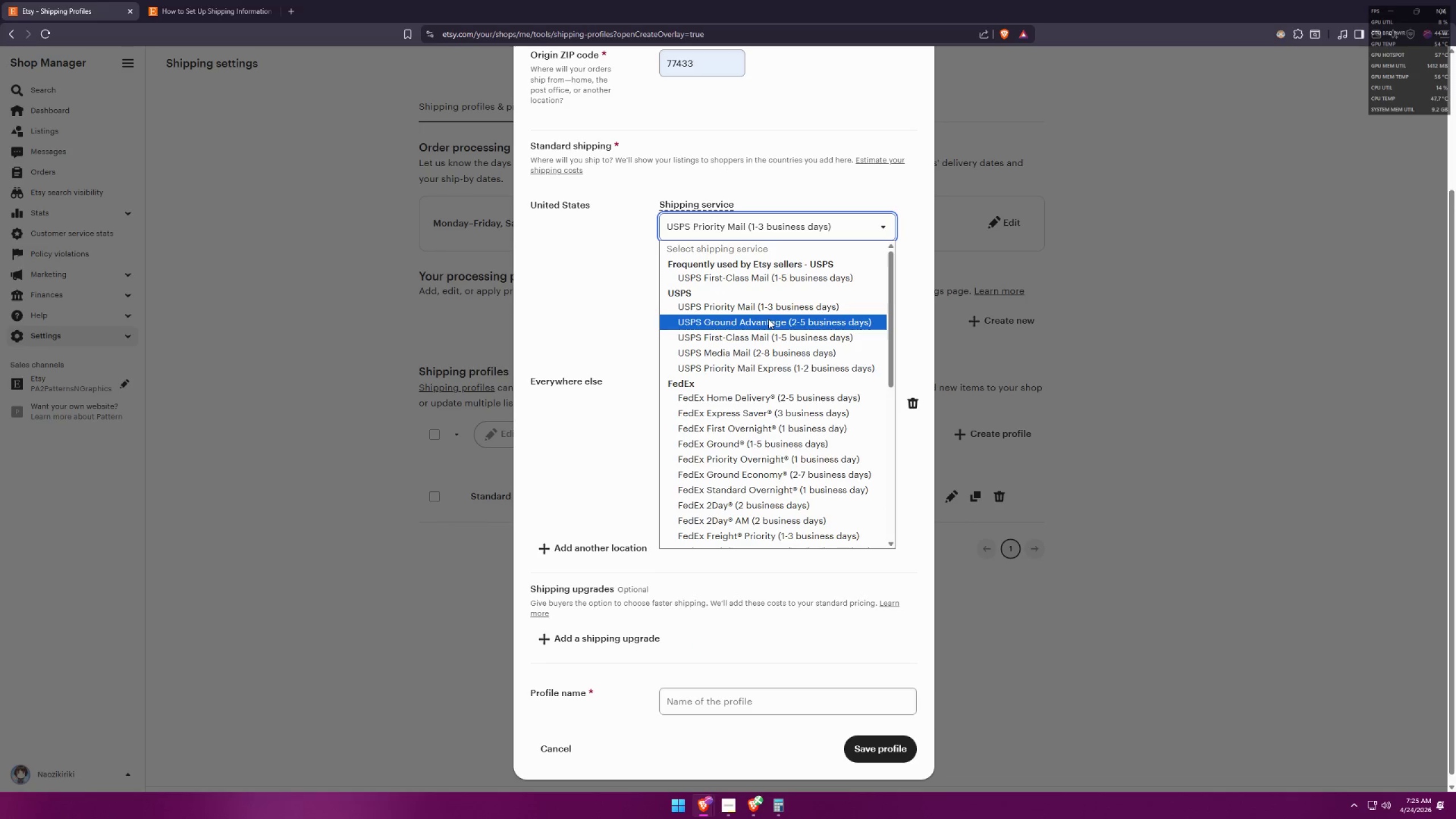 
left_click([768, 319])
 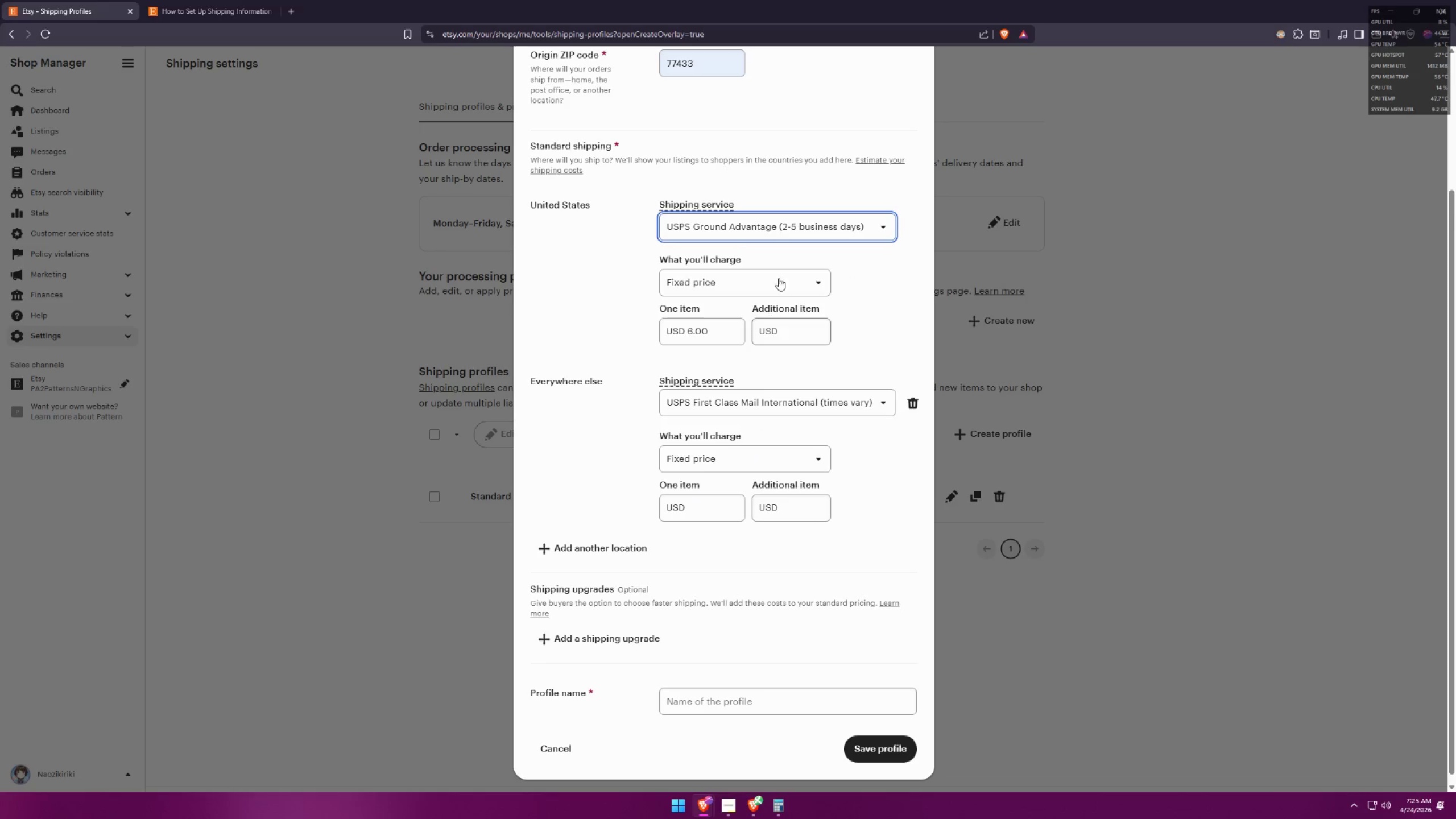 
left_click([795, 234])
 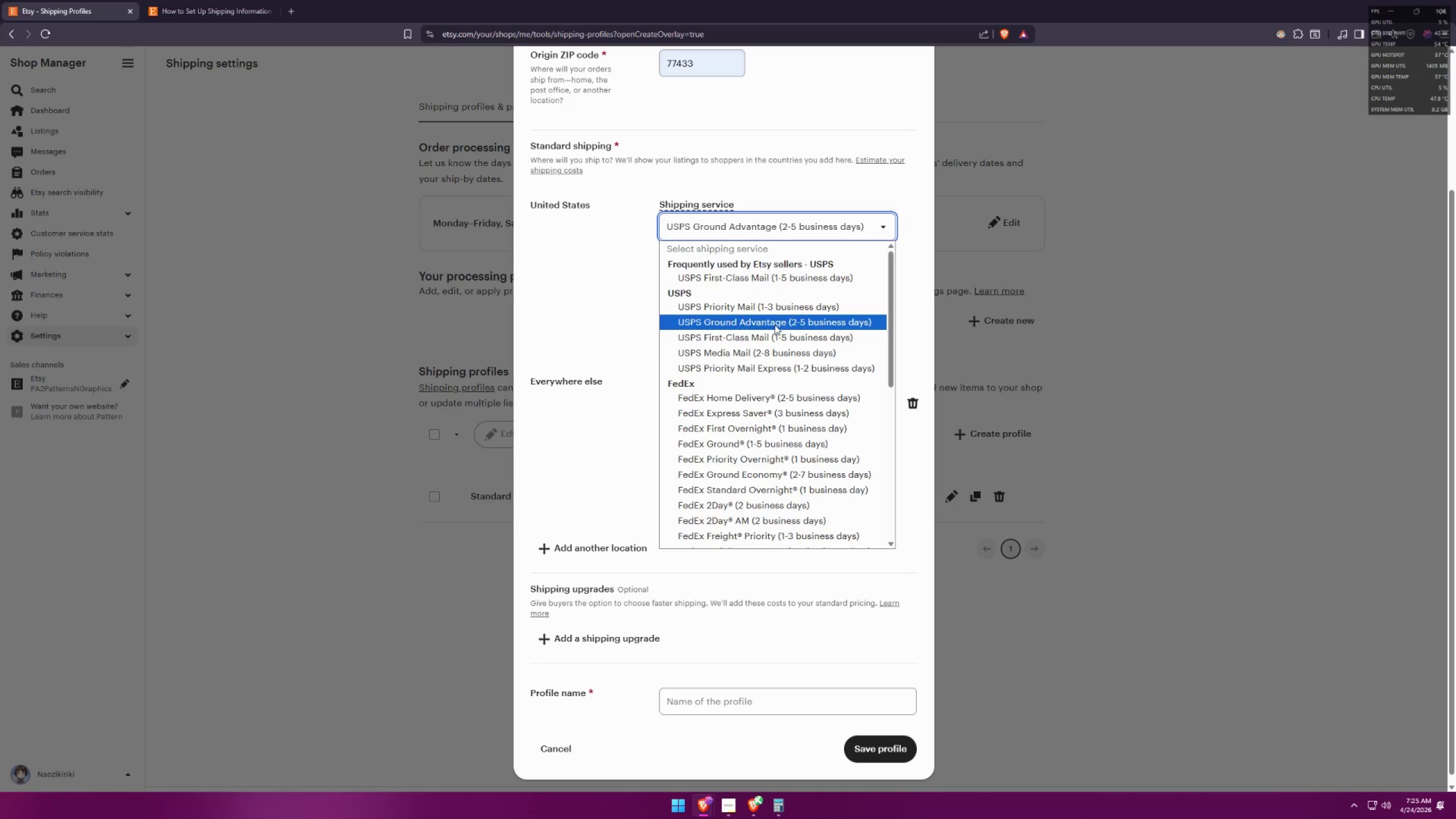 
wait(6.2)
 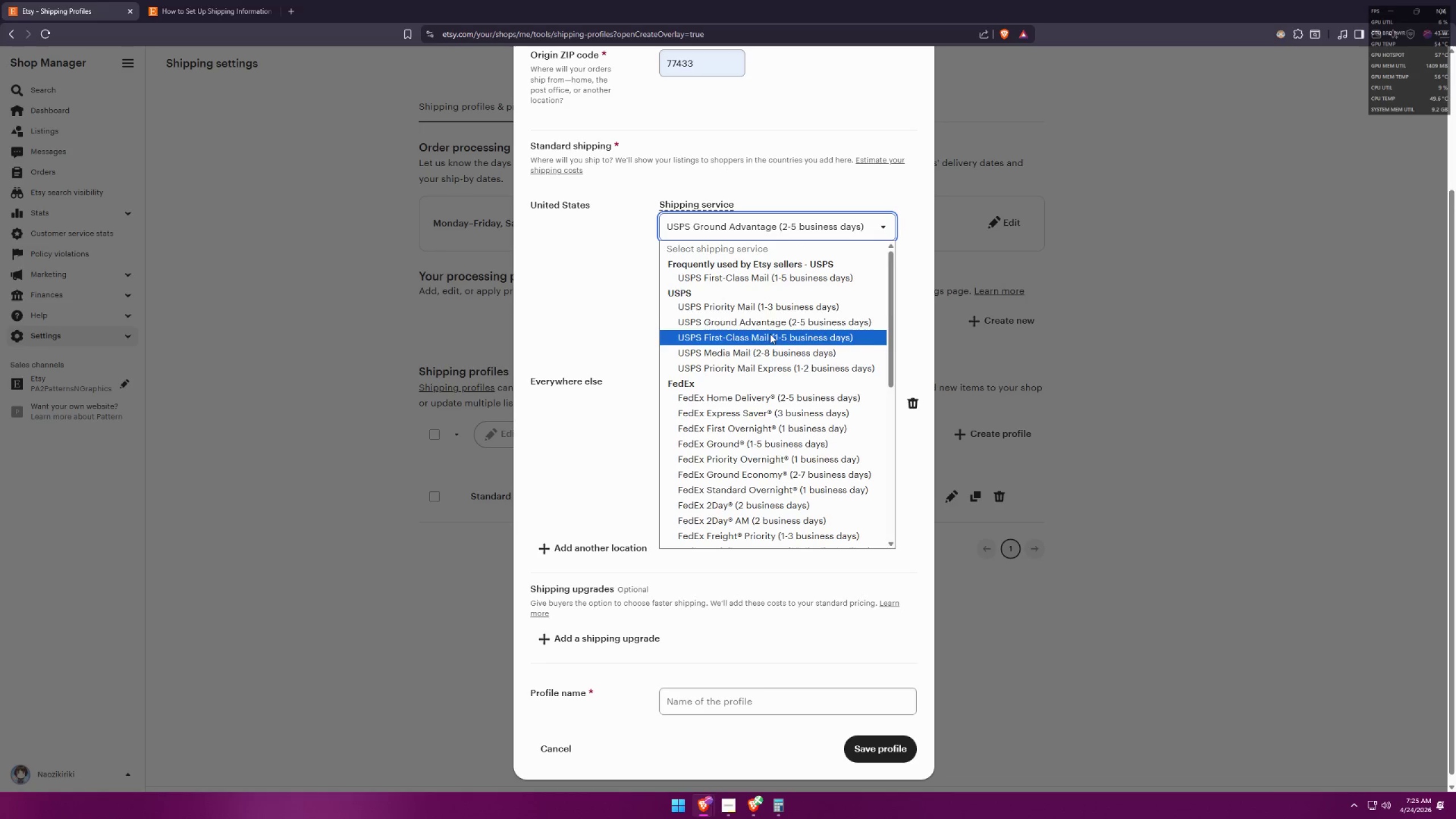 
left_click([775, 325])
 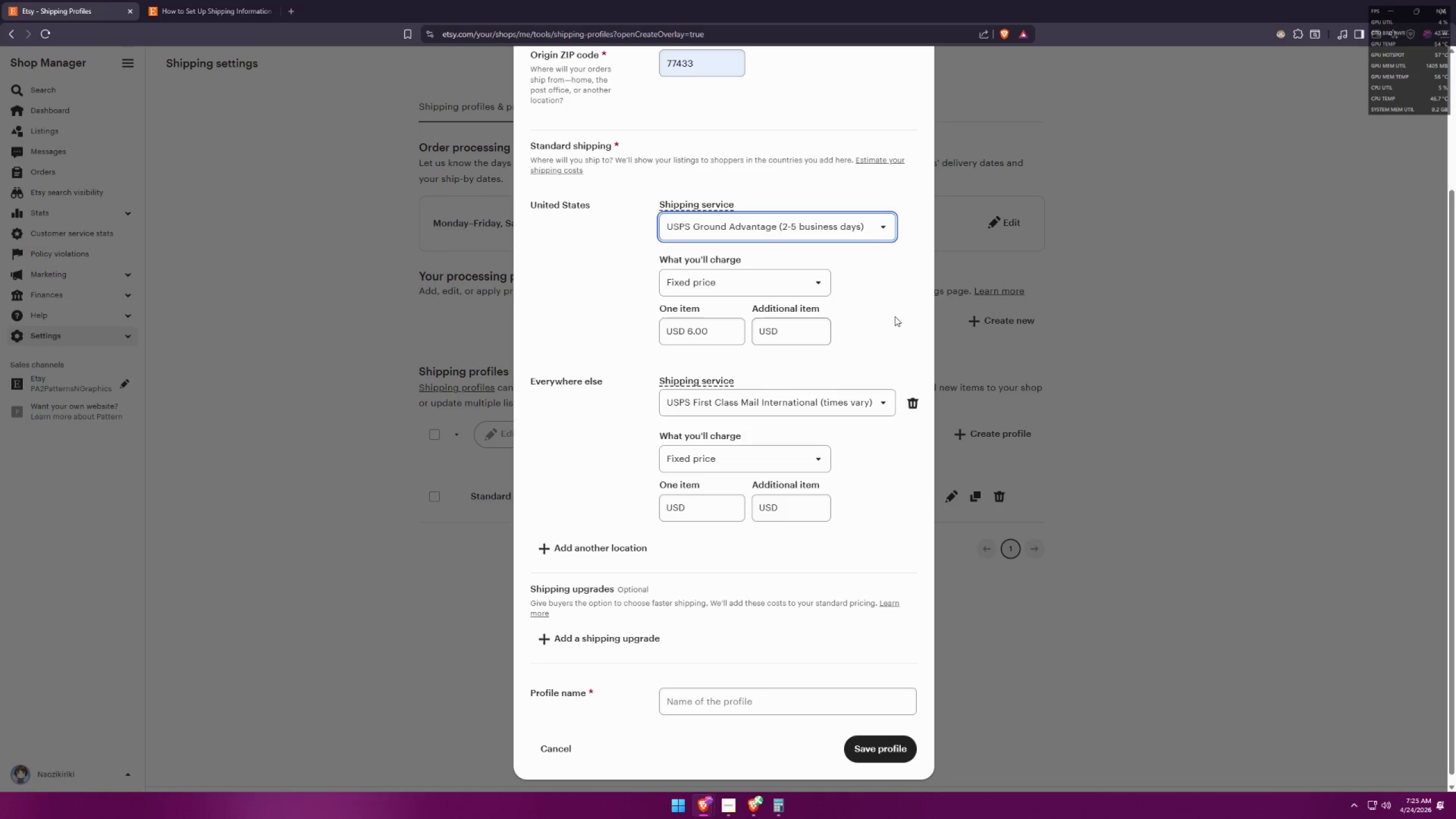 
double_click([897, 316])
 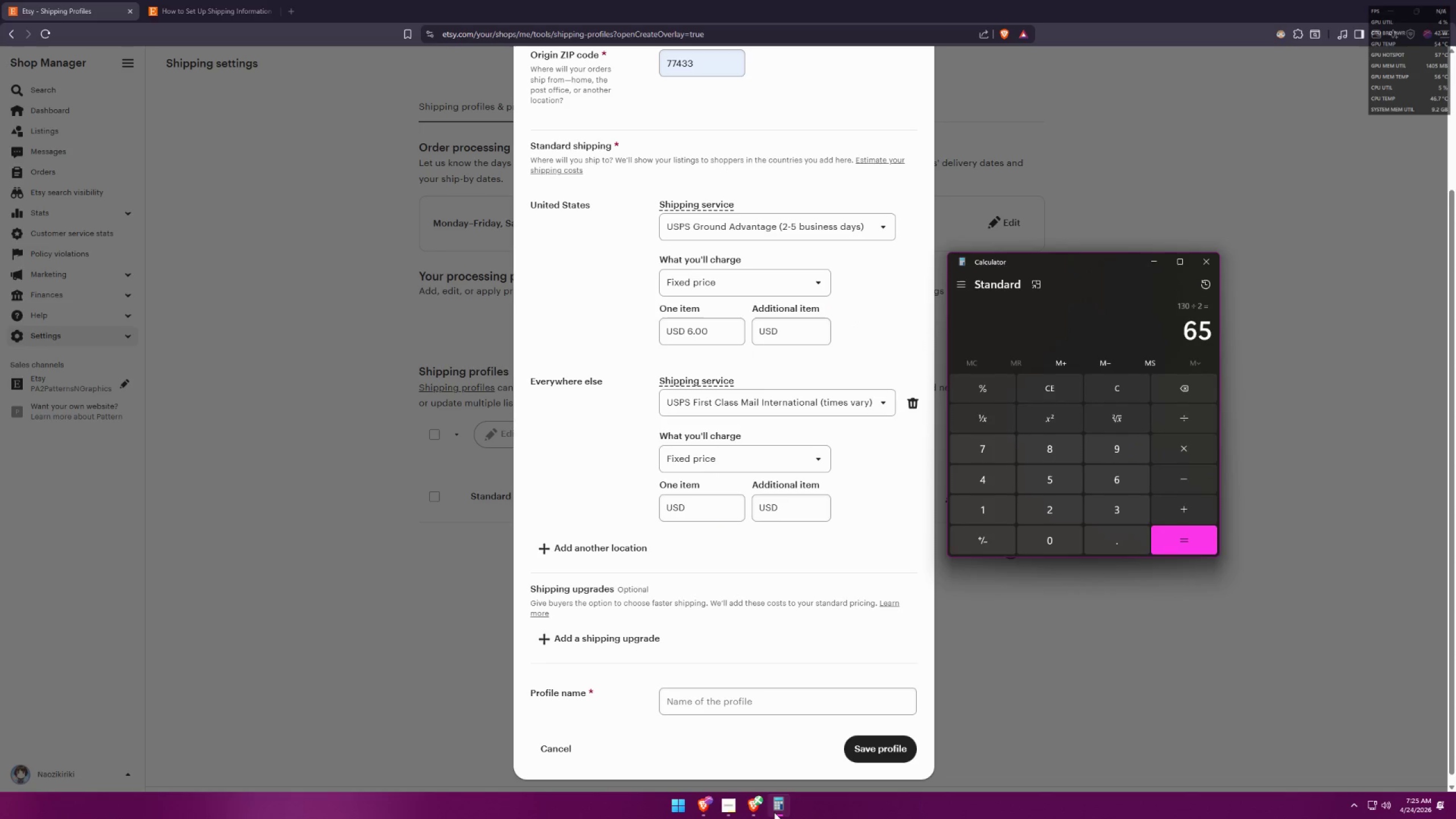 
left_click([785, 809])
 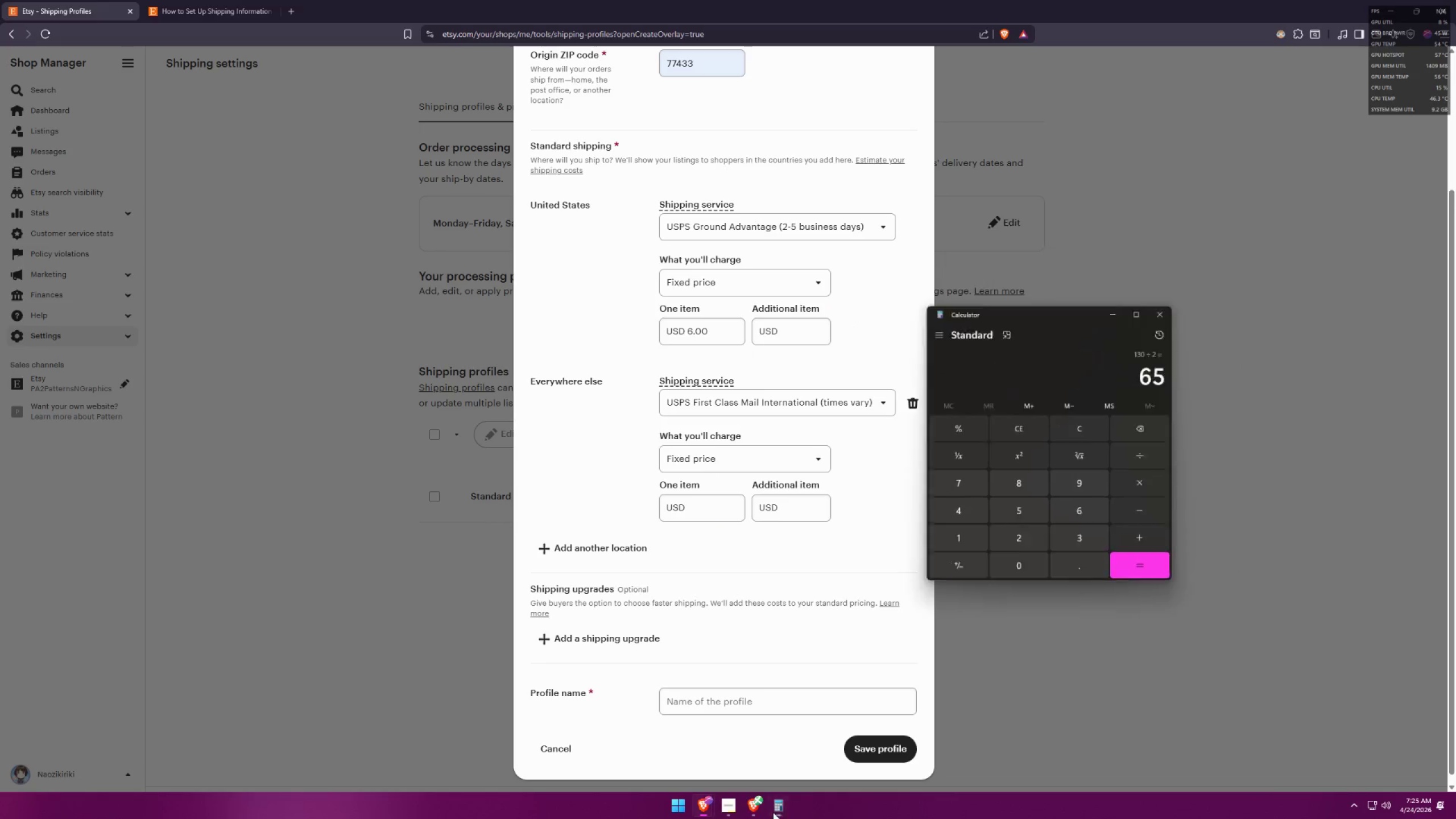 
double_click([756, 811])
 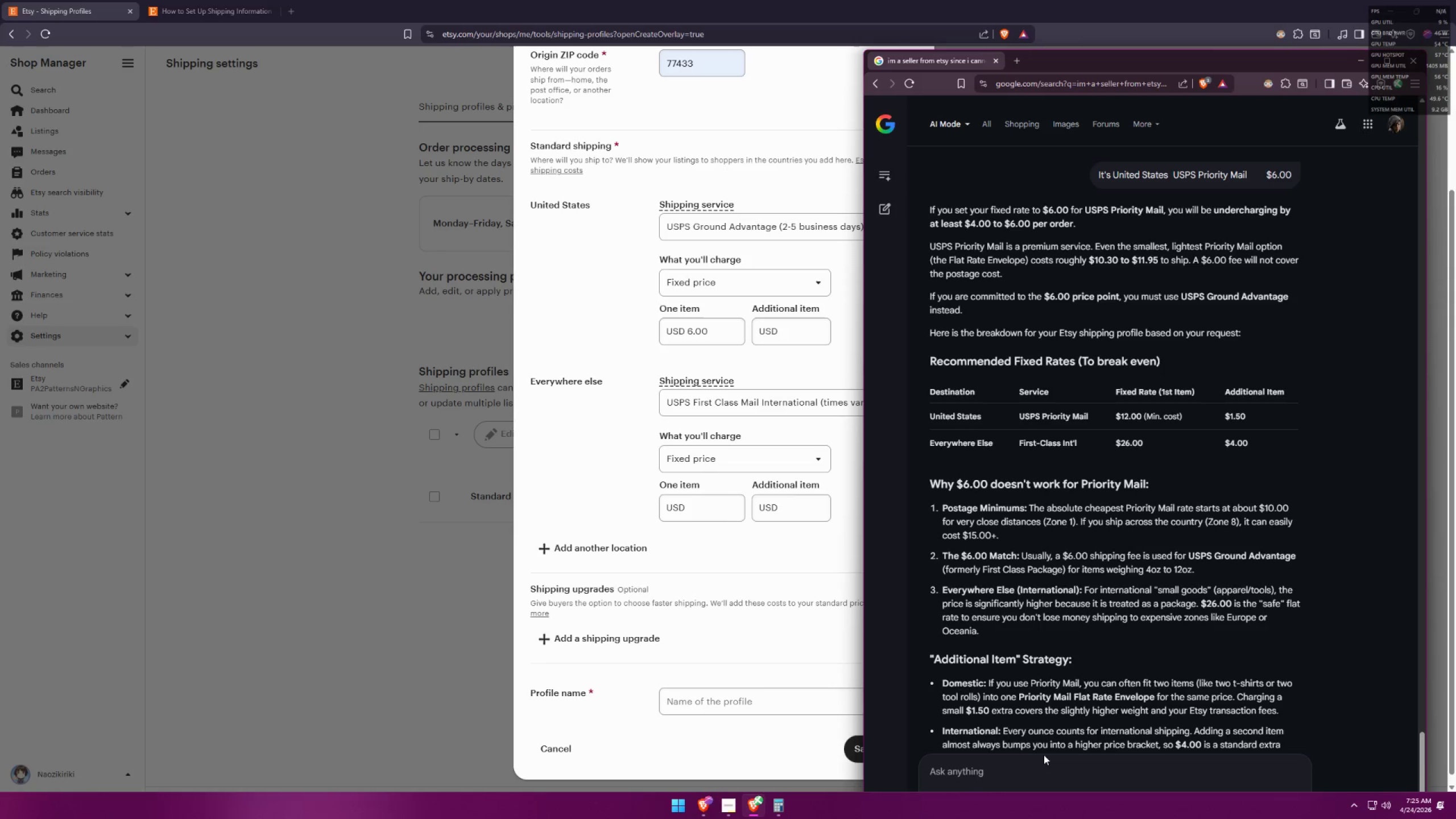 
left_click([1050, 771])
 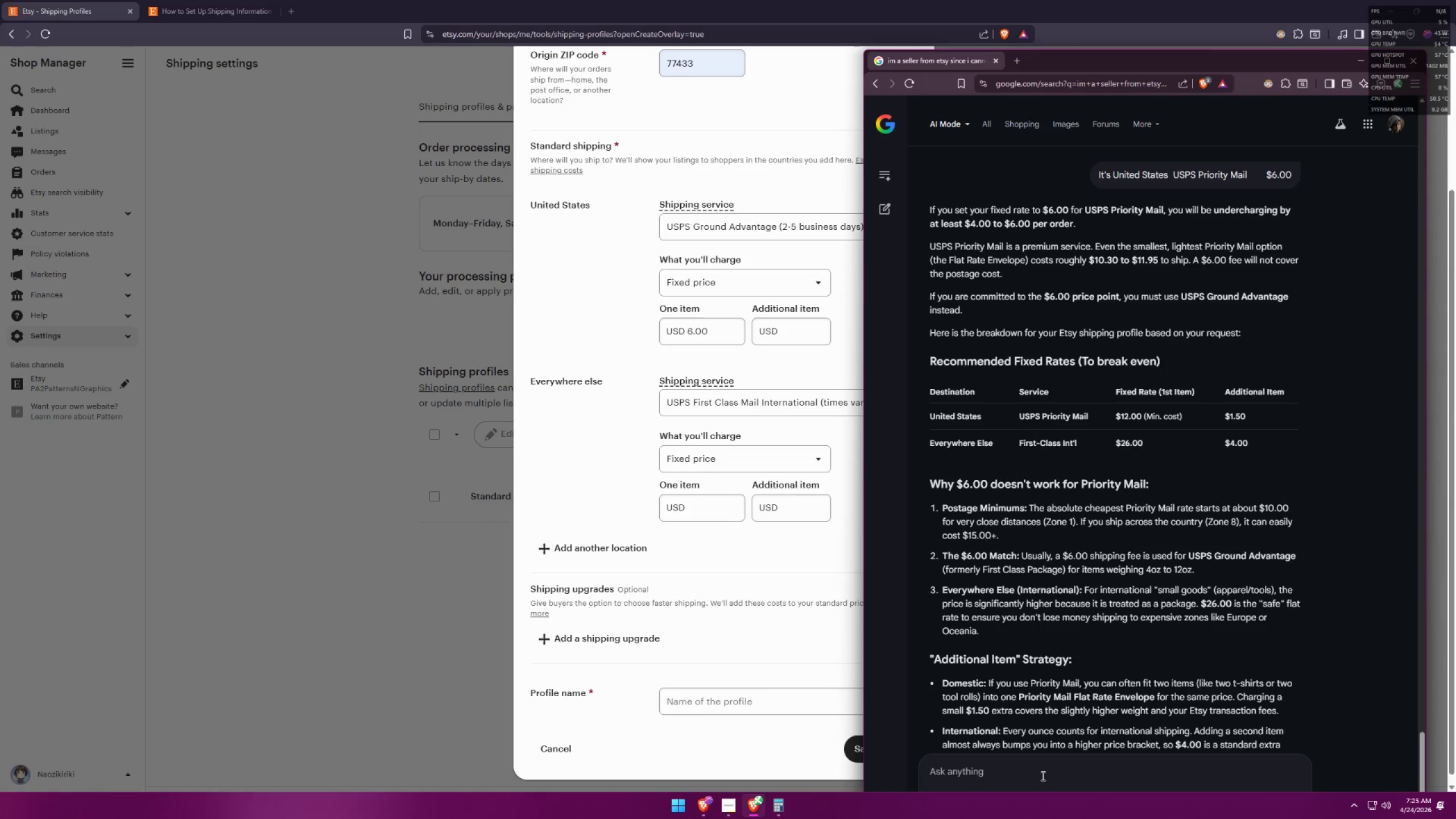 
type(okay if ground advantage how much for the v)
key(Backspace)
type(everywhere else estimated)
 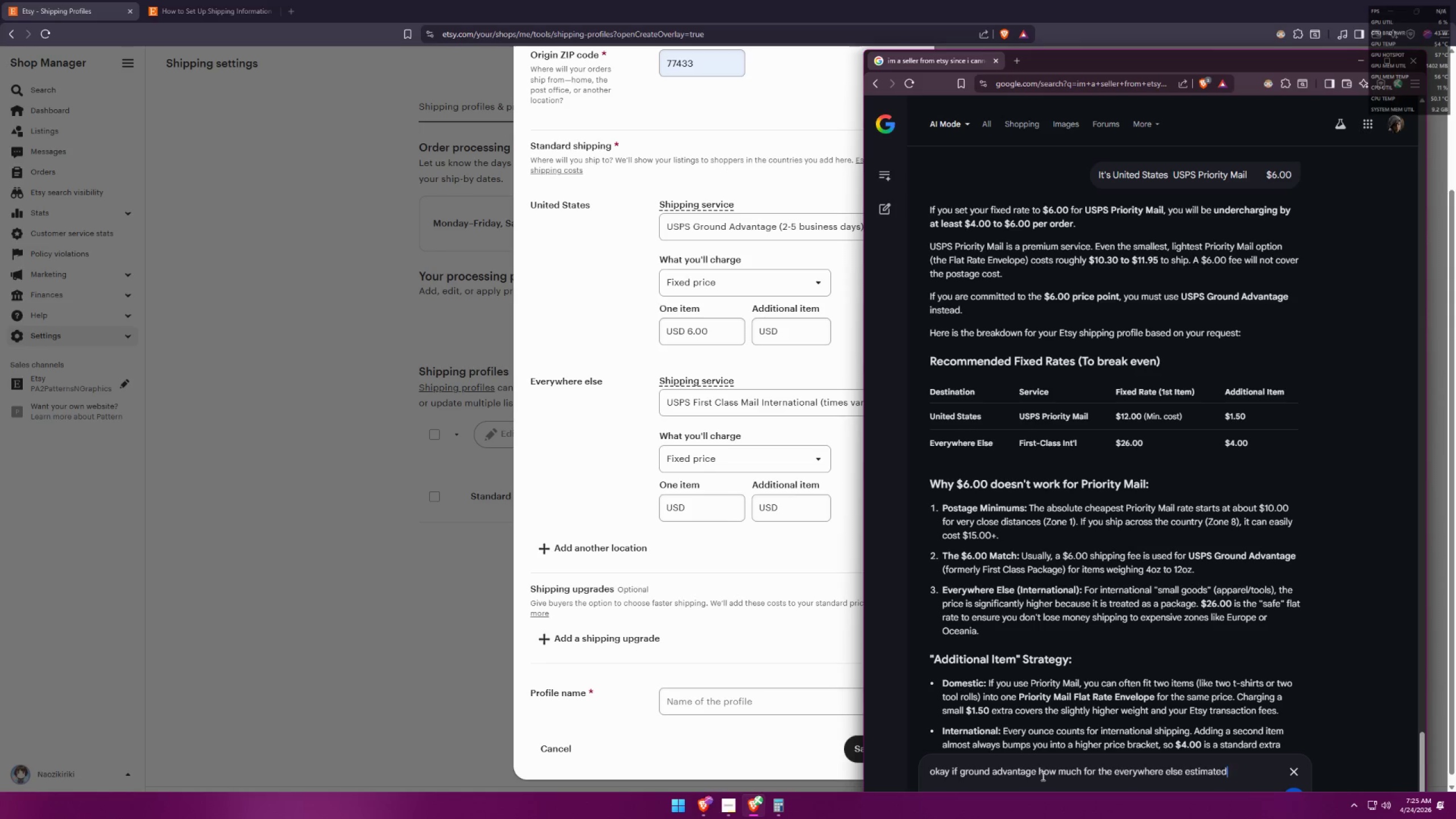 
key(Enter)
 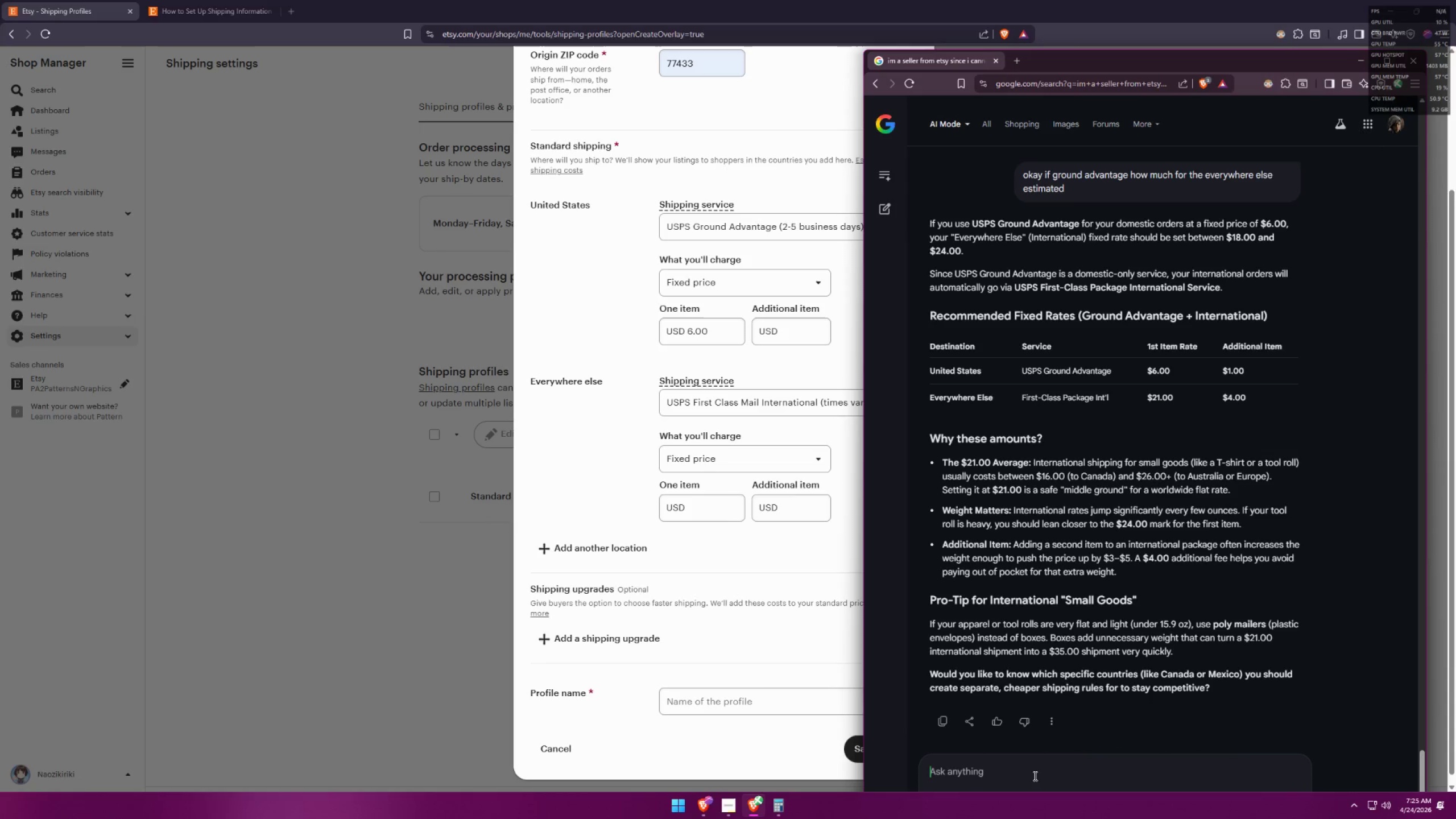 
wait(9.02)
 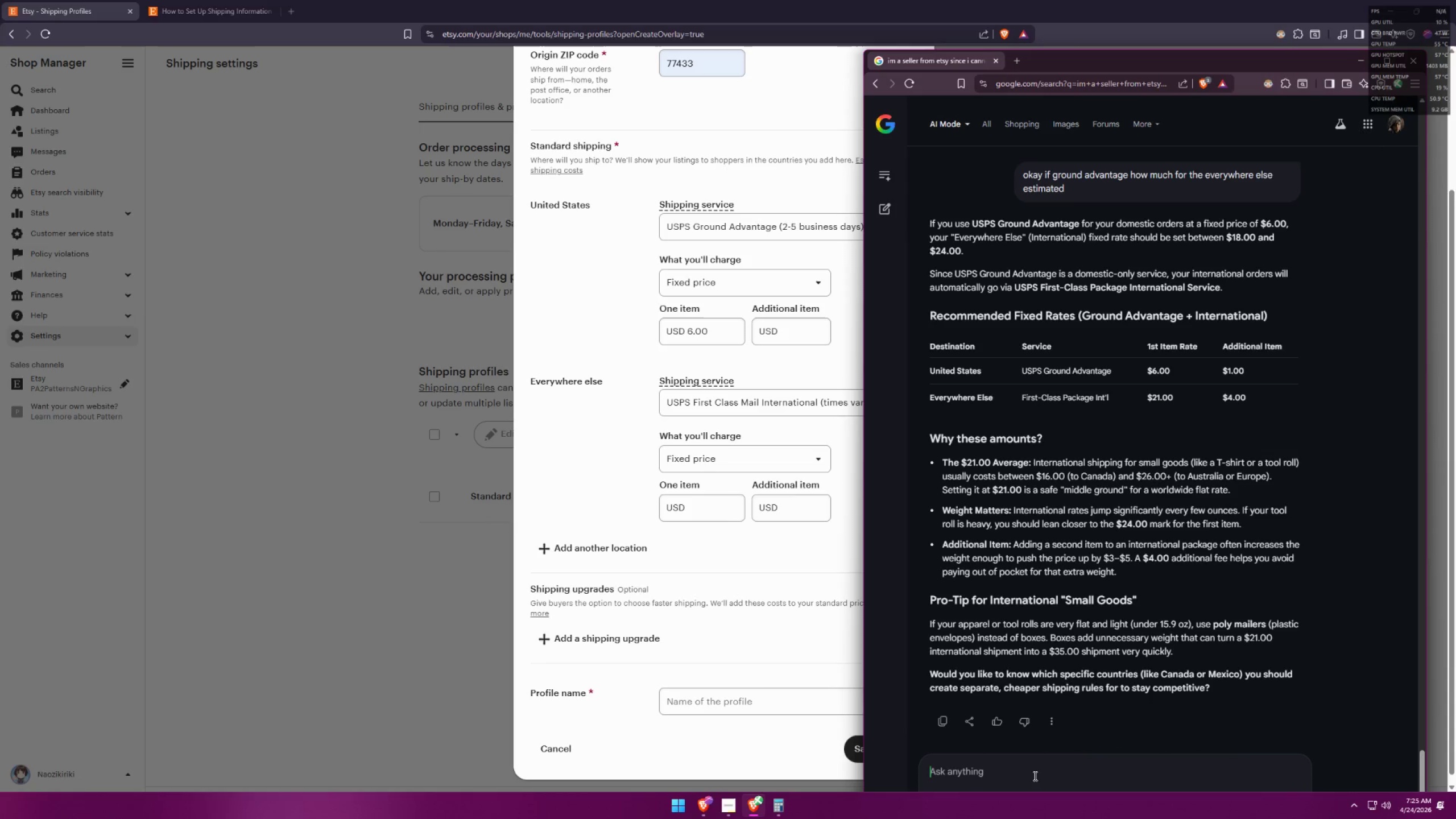 
left_click([593, 491])
 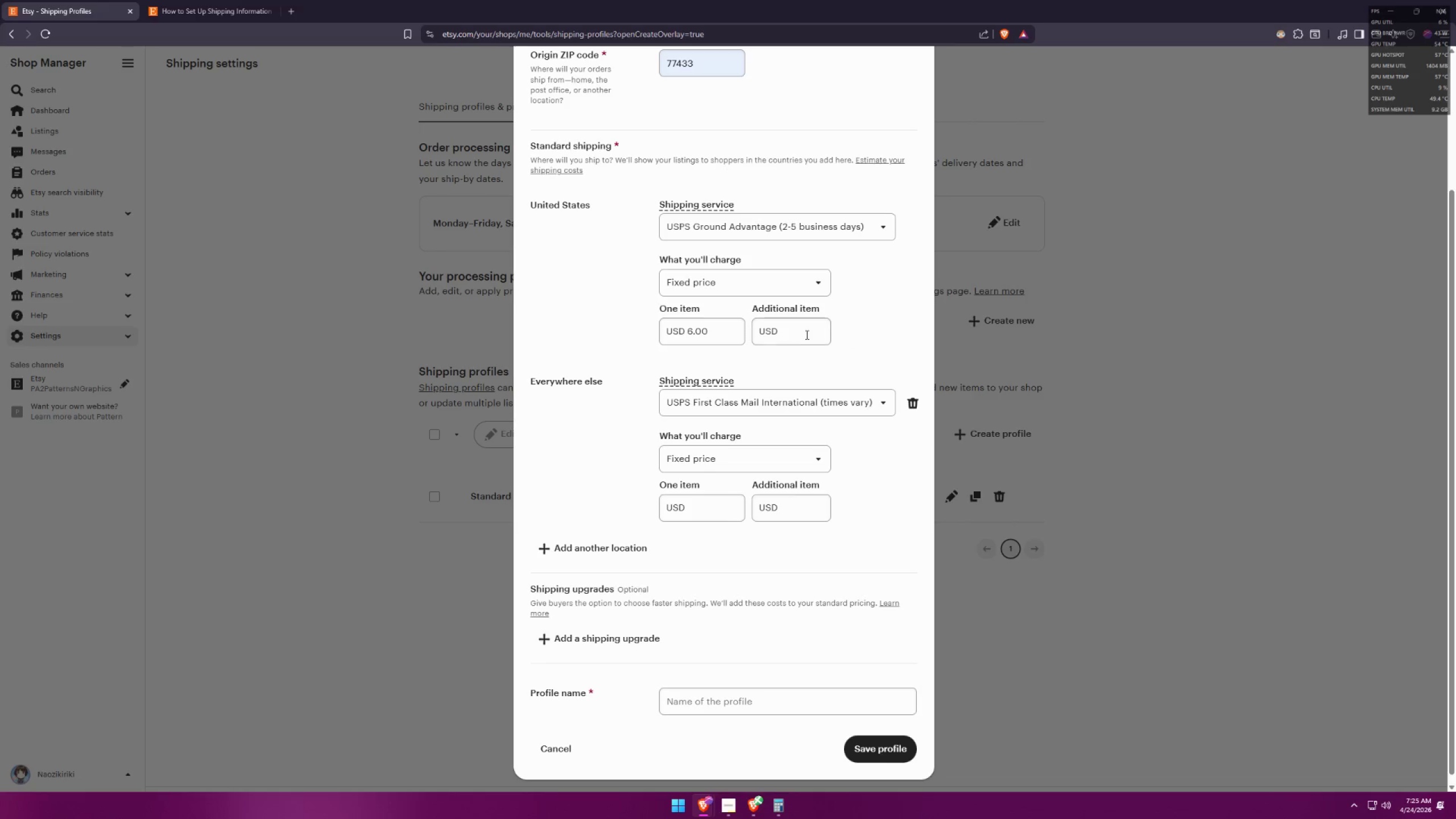 
left_click([806, 333])
 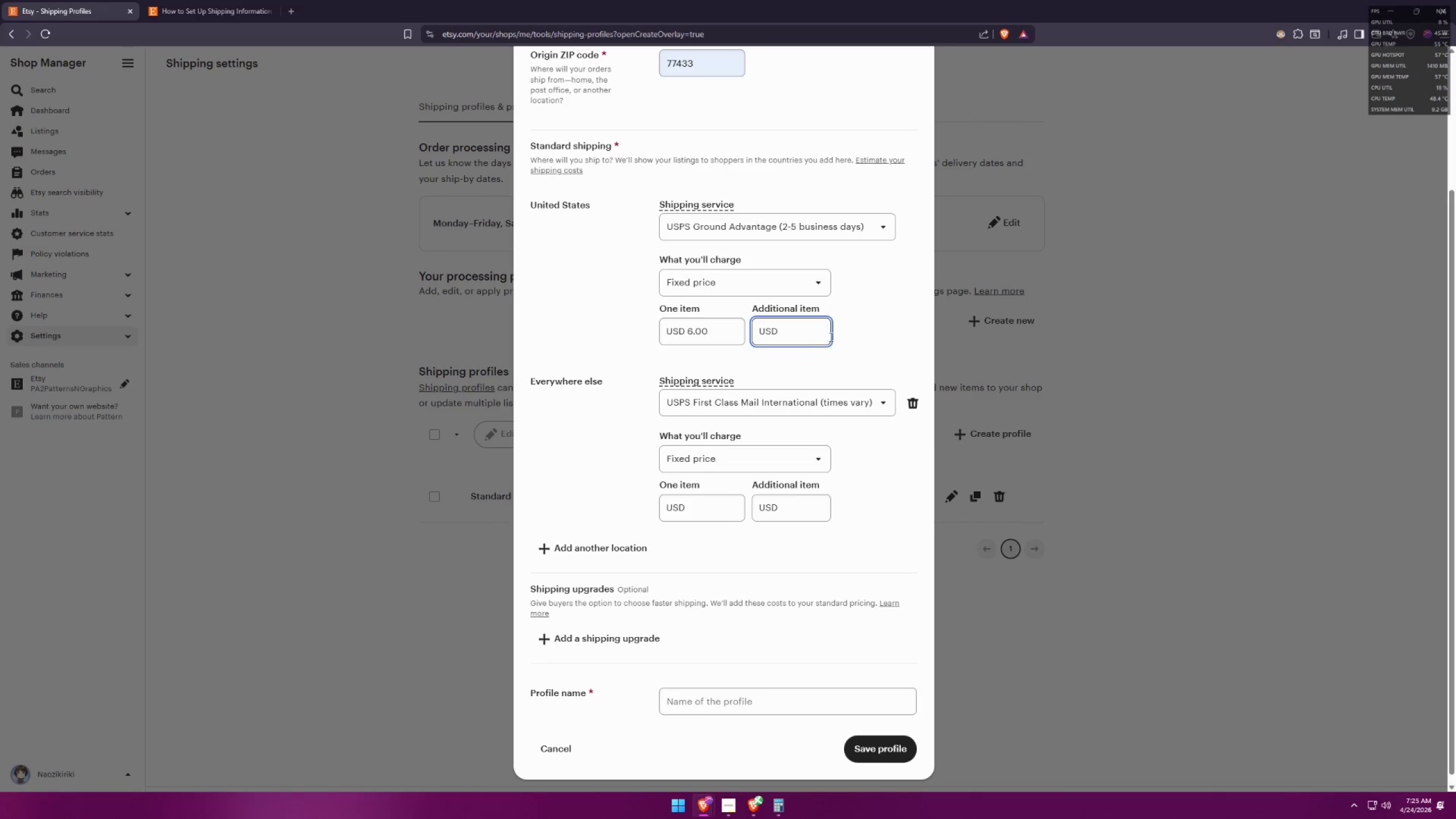 
key(1)
 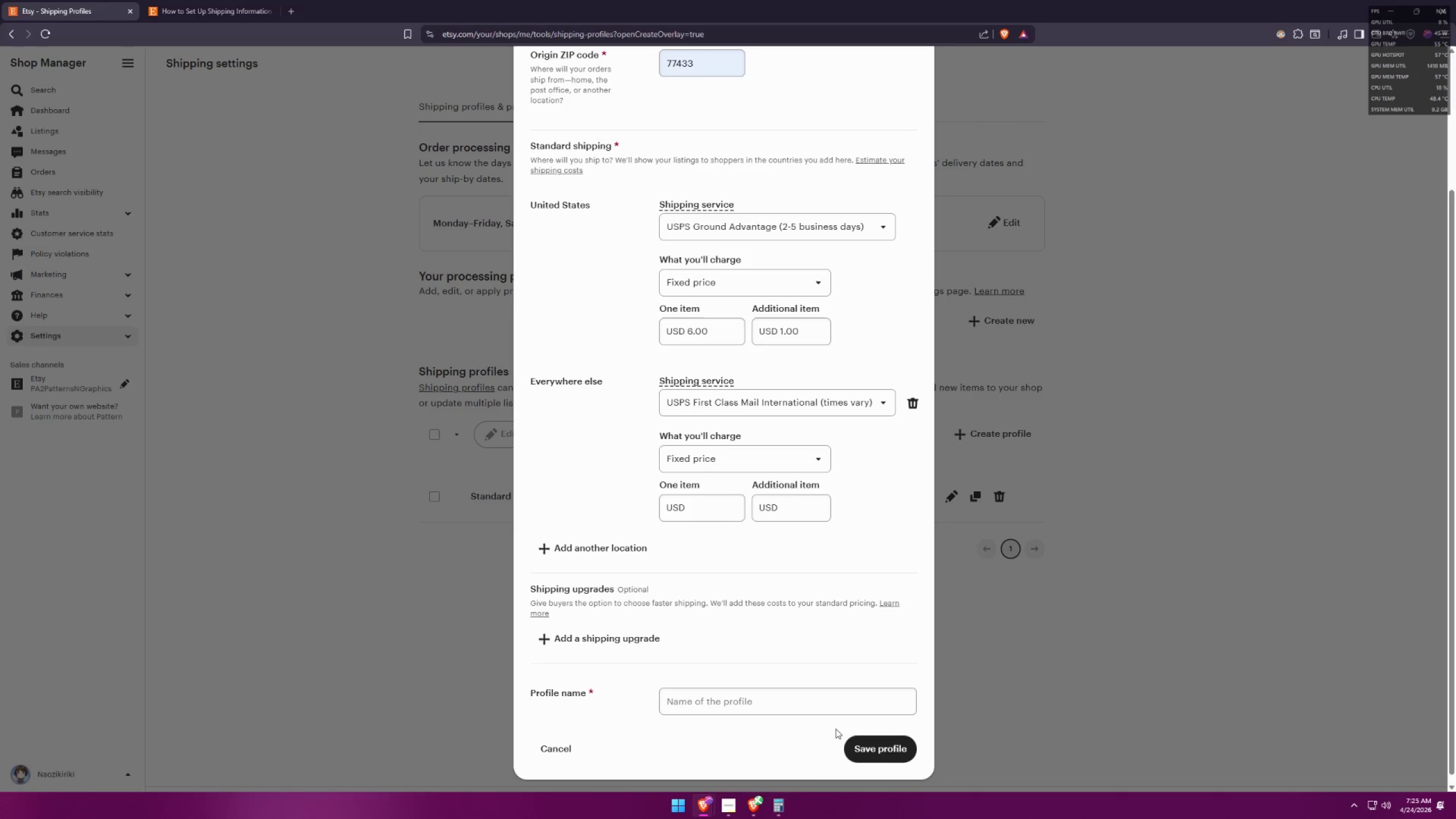 
left_click([793, 799])
 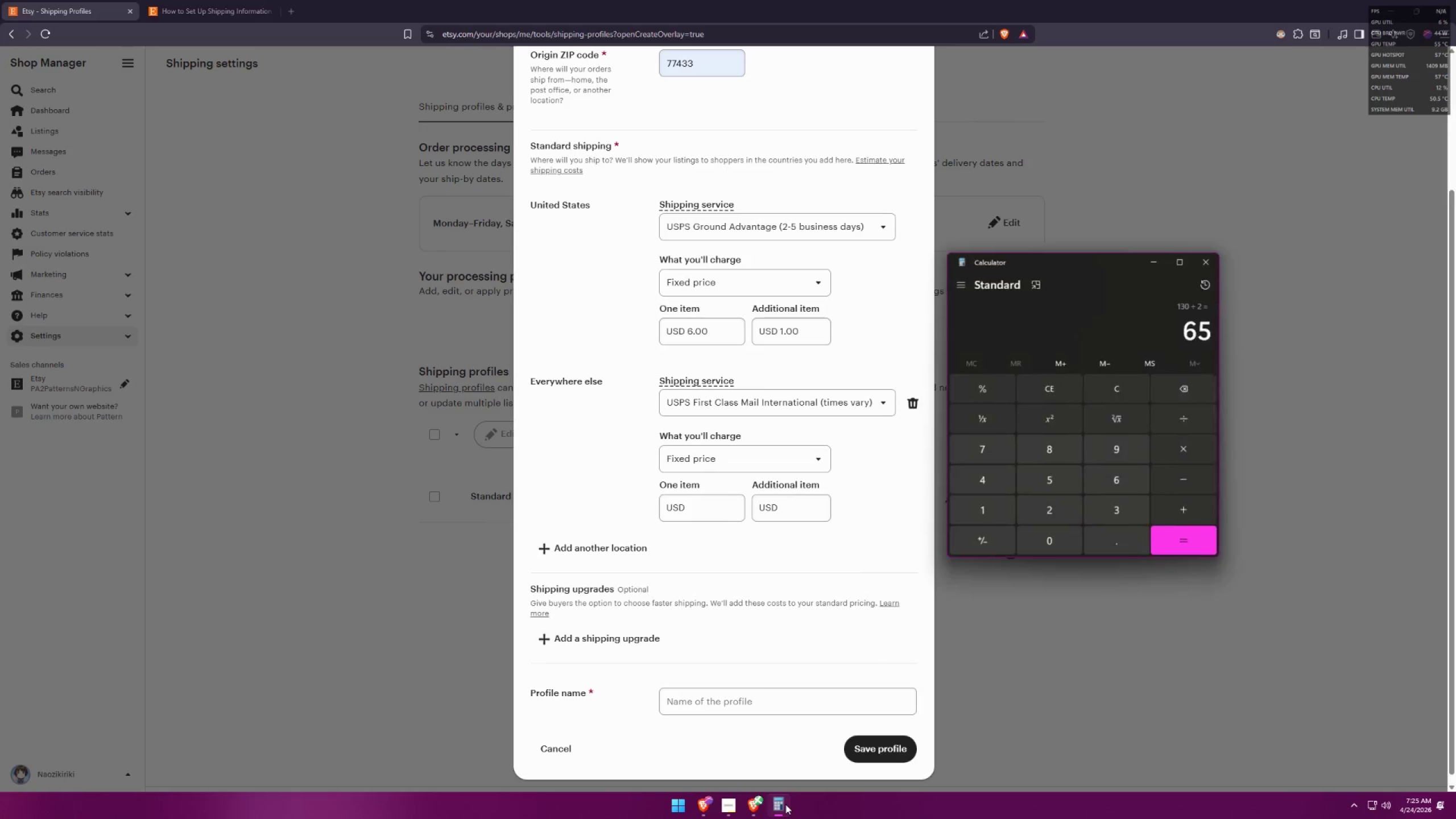 
left_click([785, 804])
 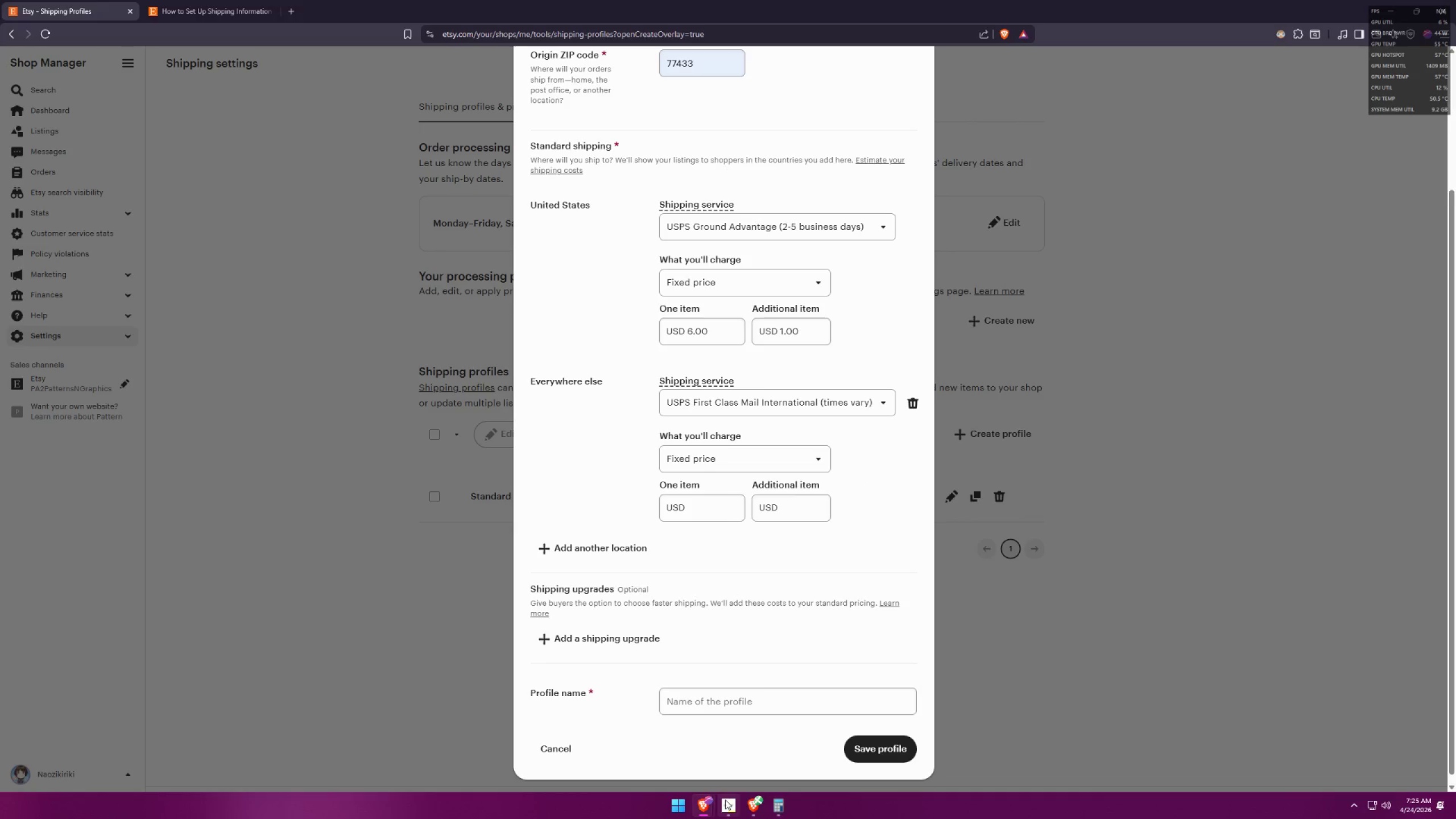 
left_click([743, 800])
 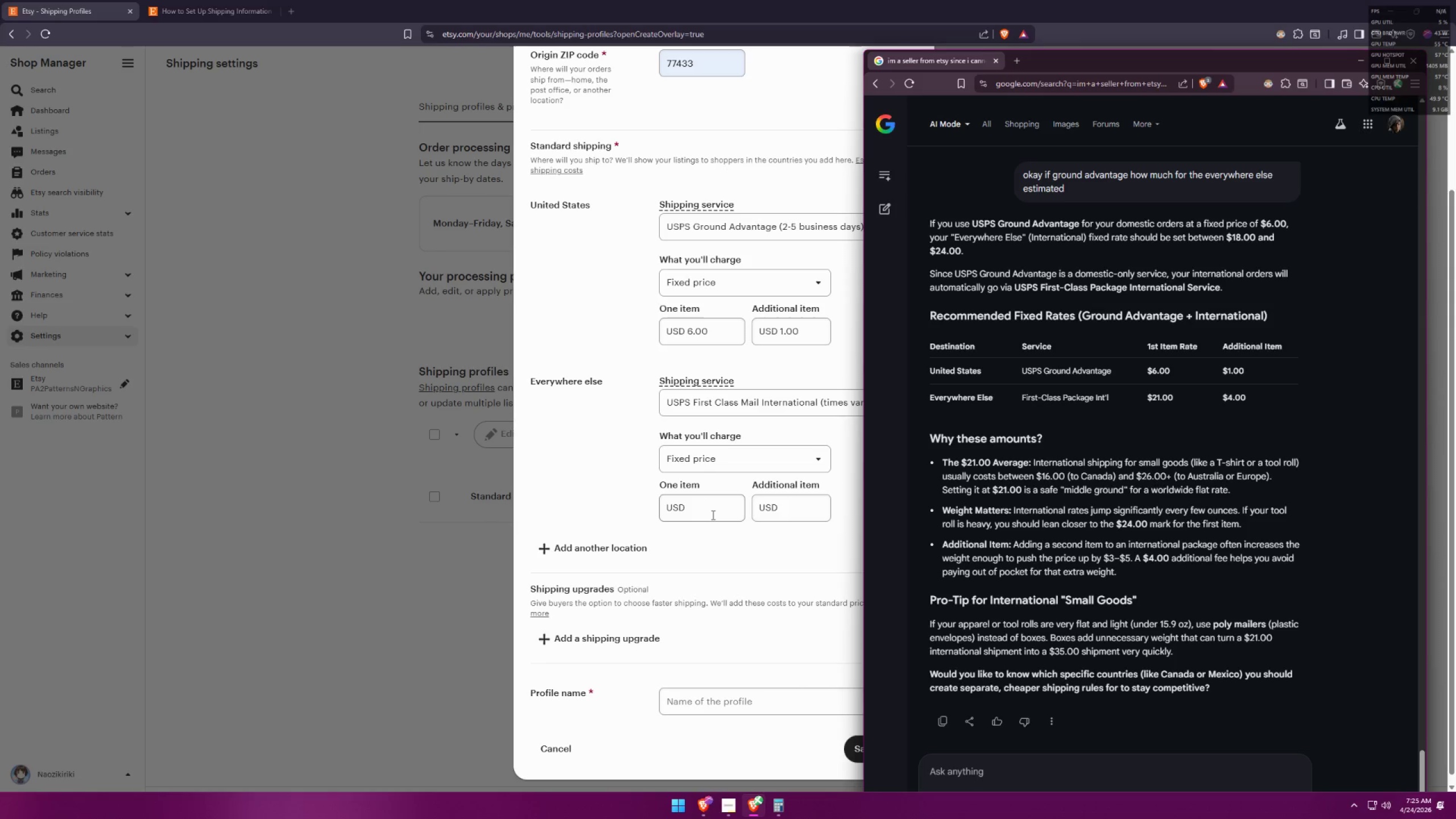 
wait(18.03)
 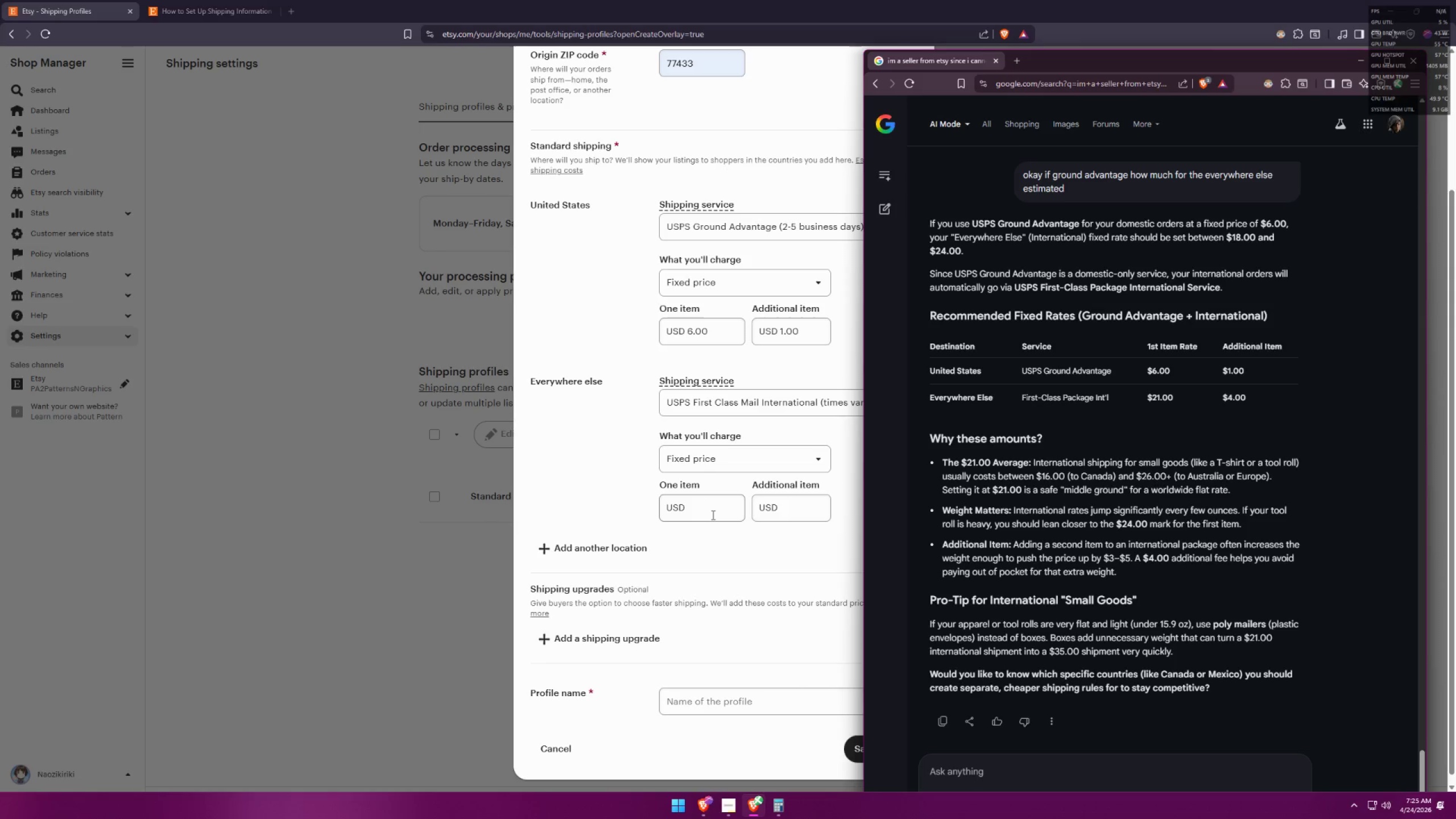 
left_click([783, 510])
 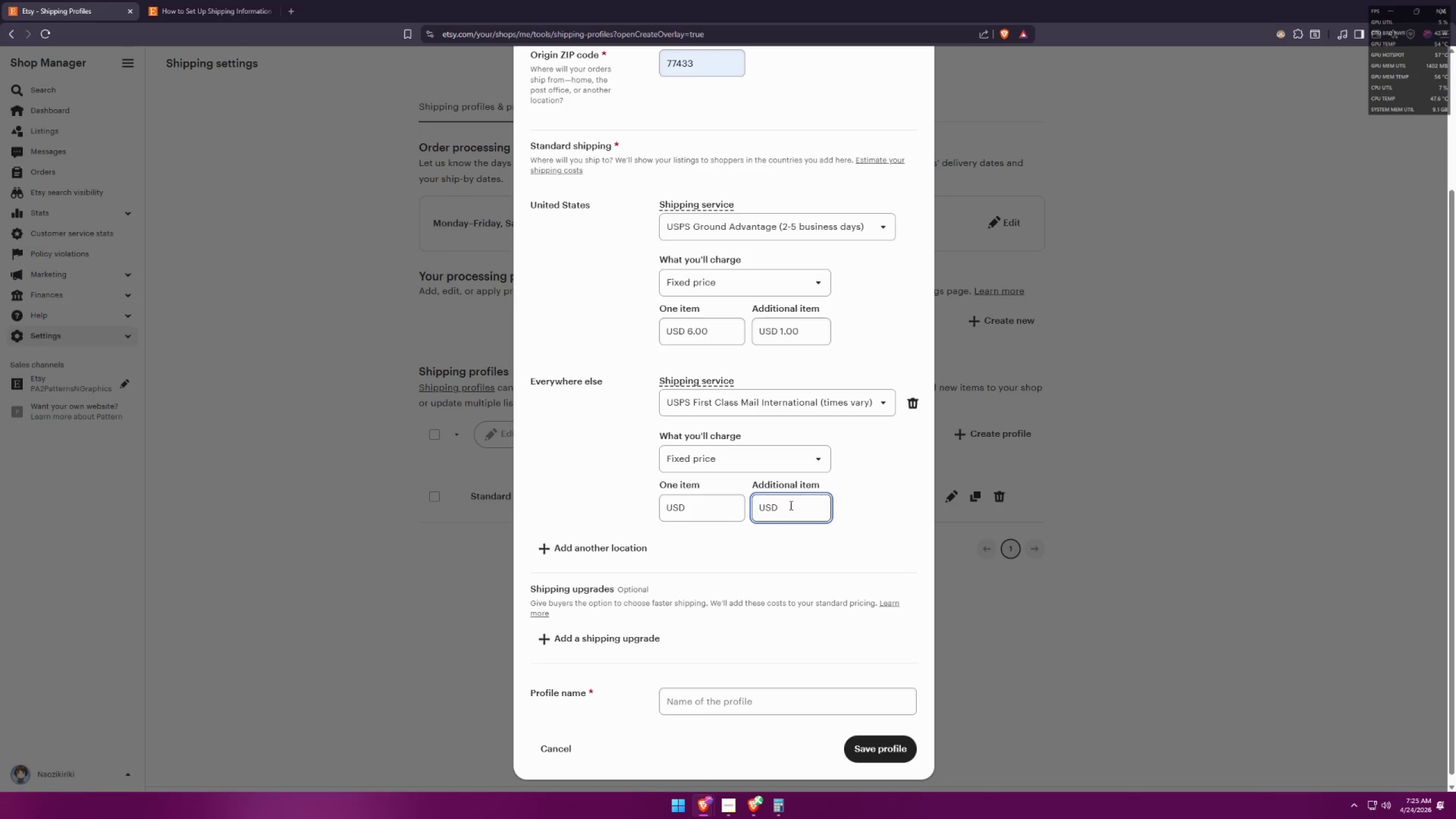 
key(4)
 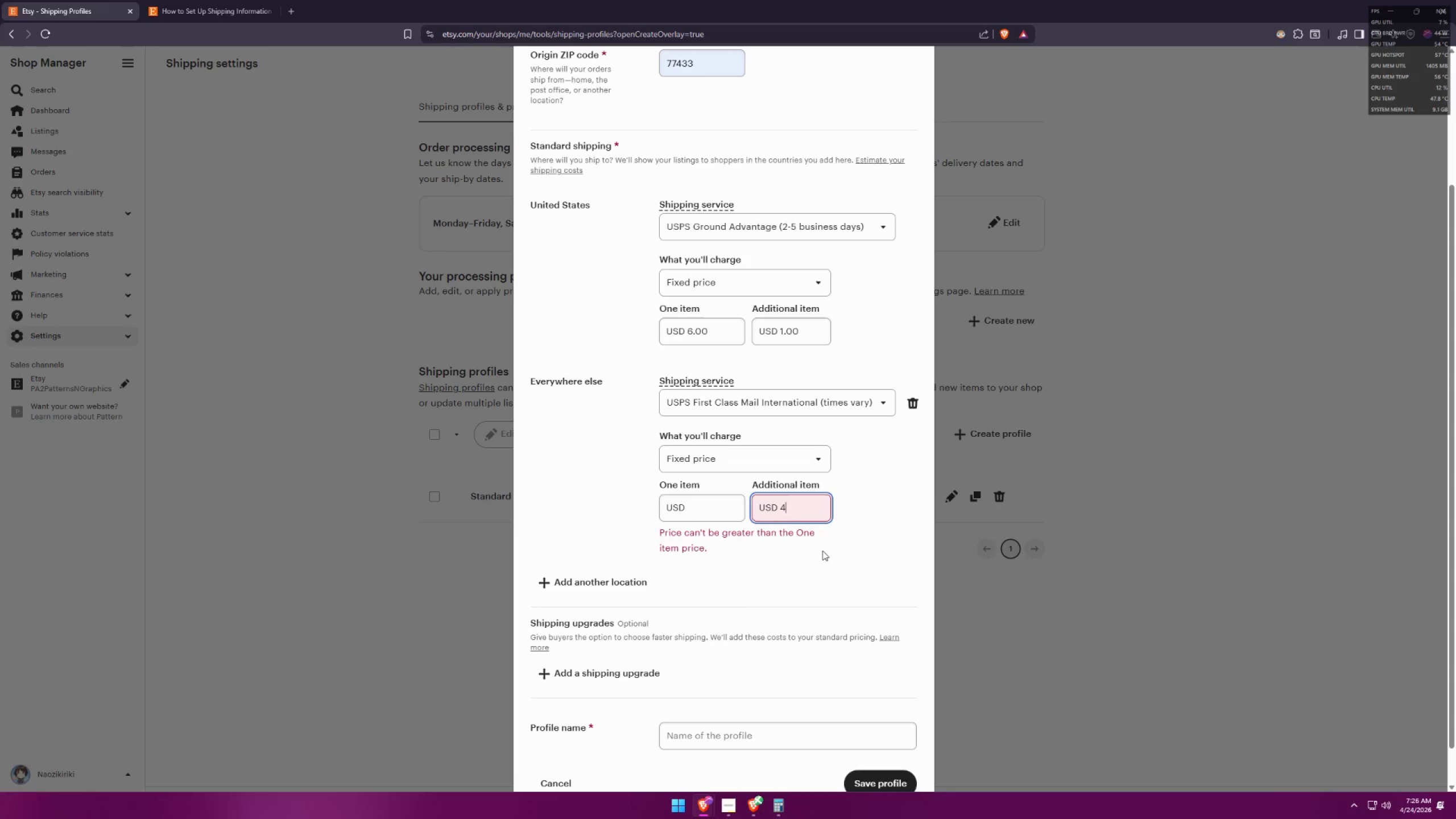 
left_click([838, 566])
 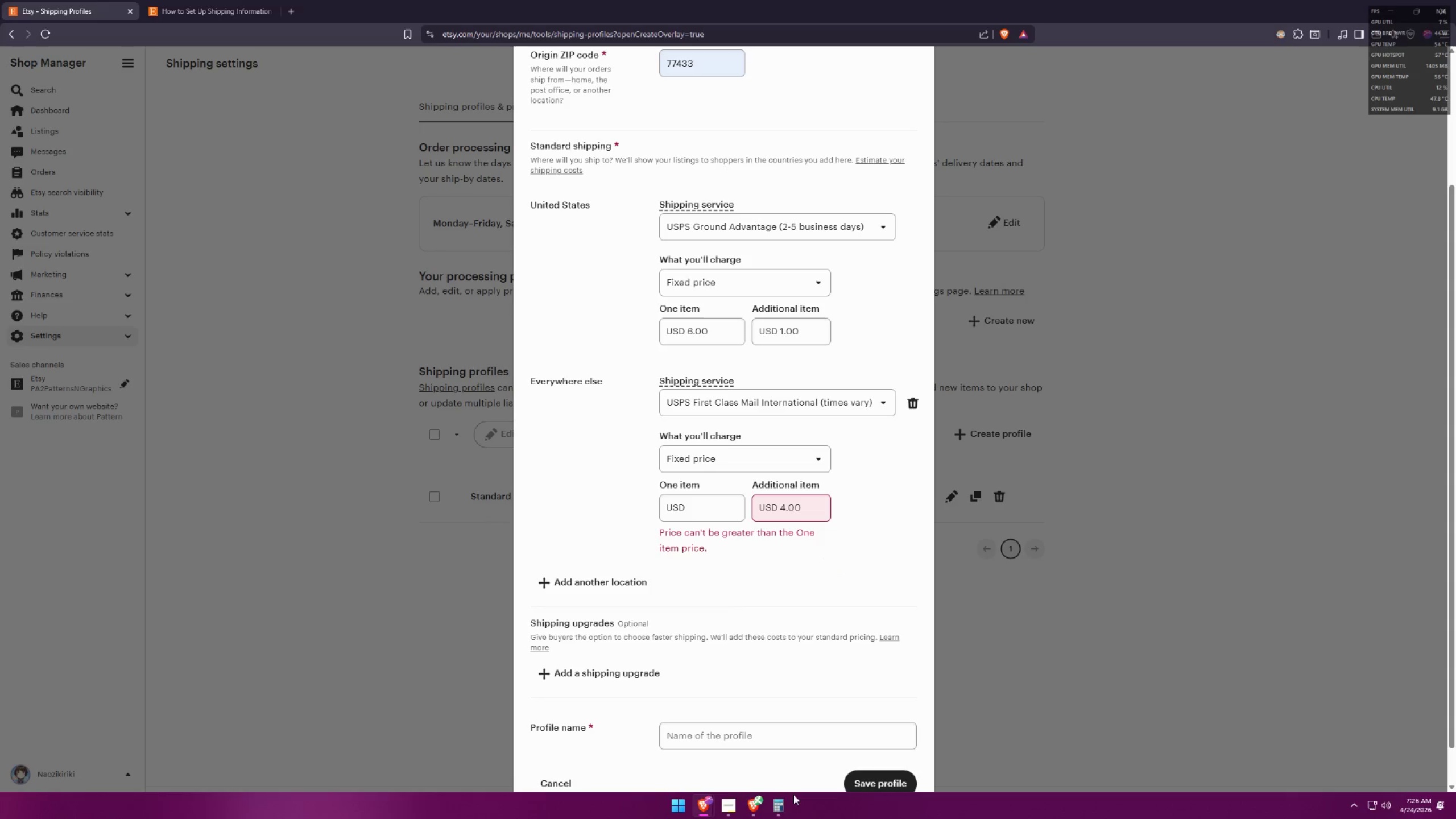 
left_click([780, 809])
 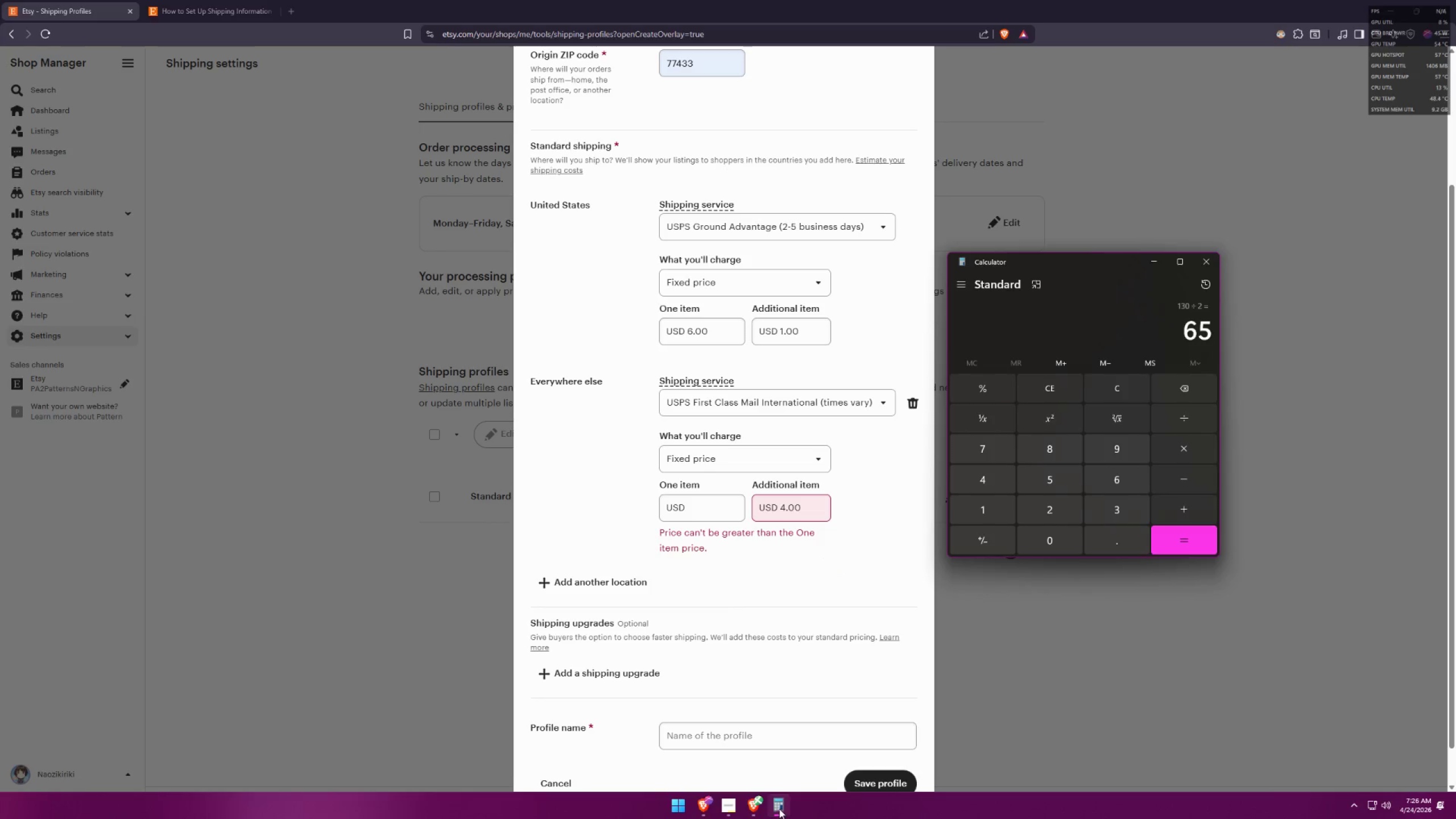 
left_click([779, 808])
 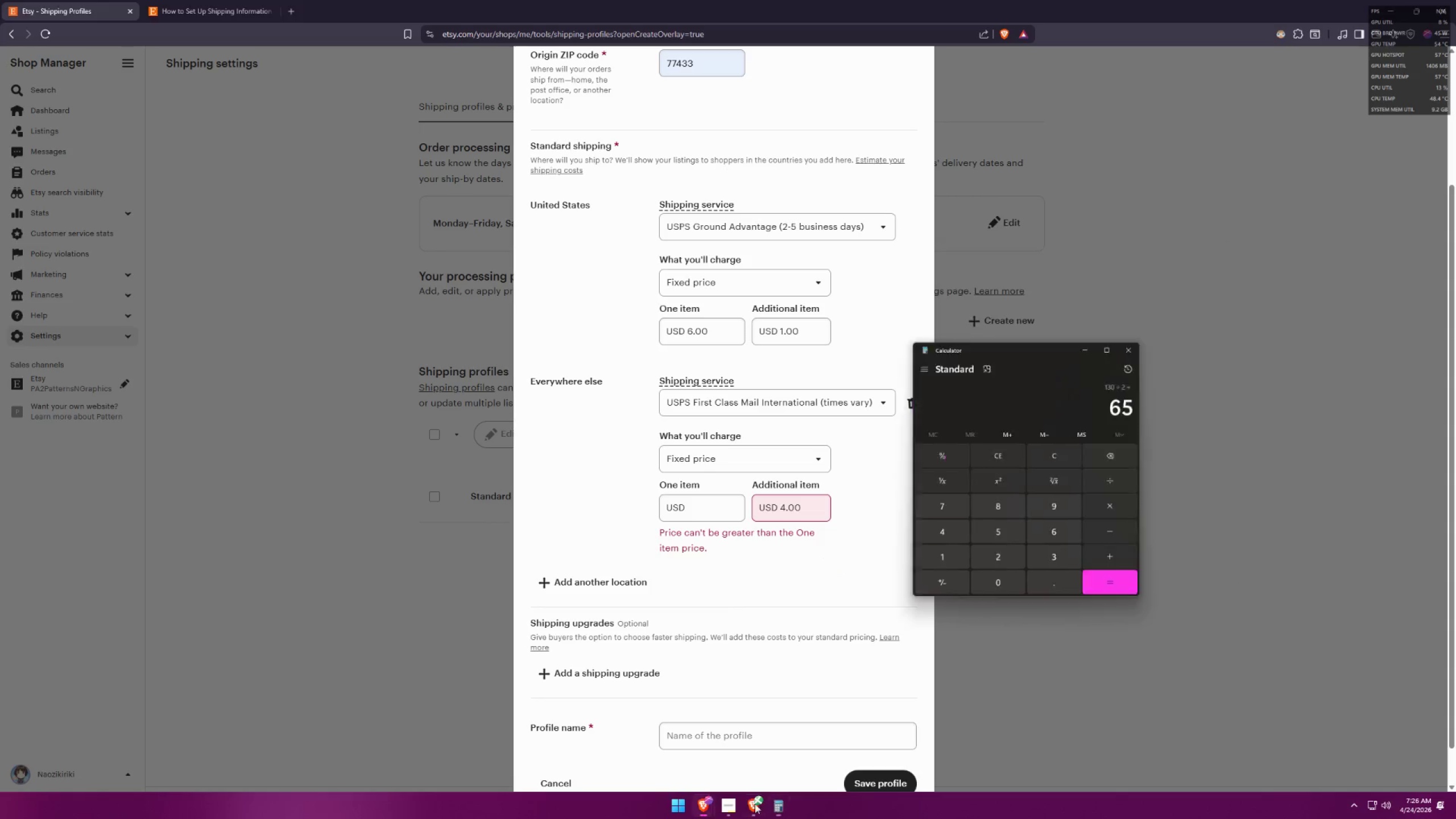 
double_click([751, 803])
 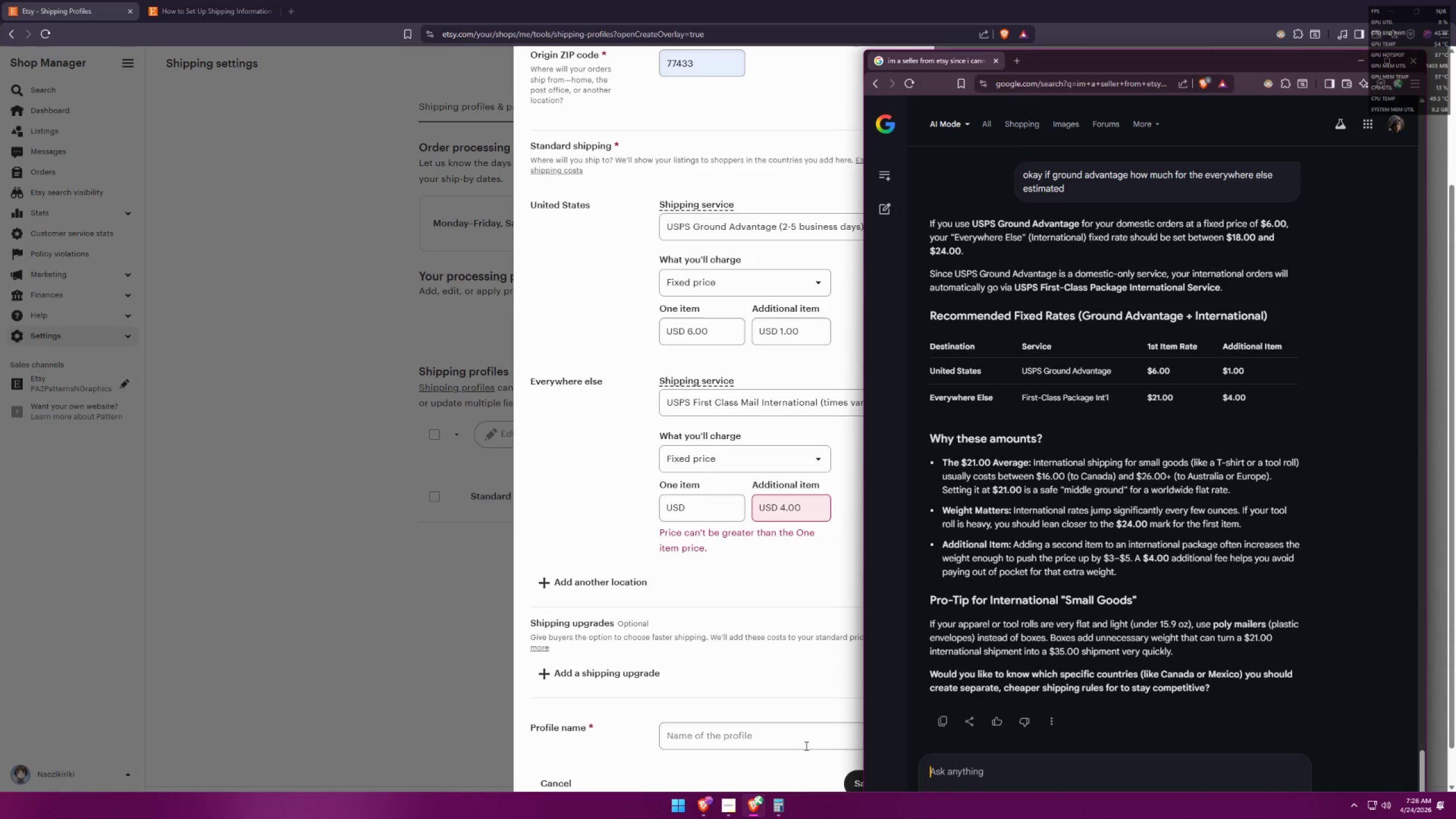 
left_click([785, 808])
 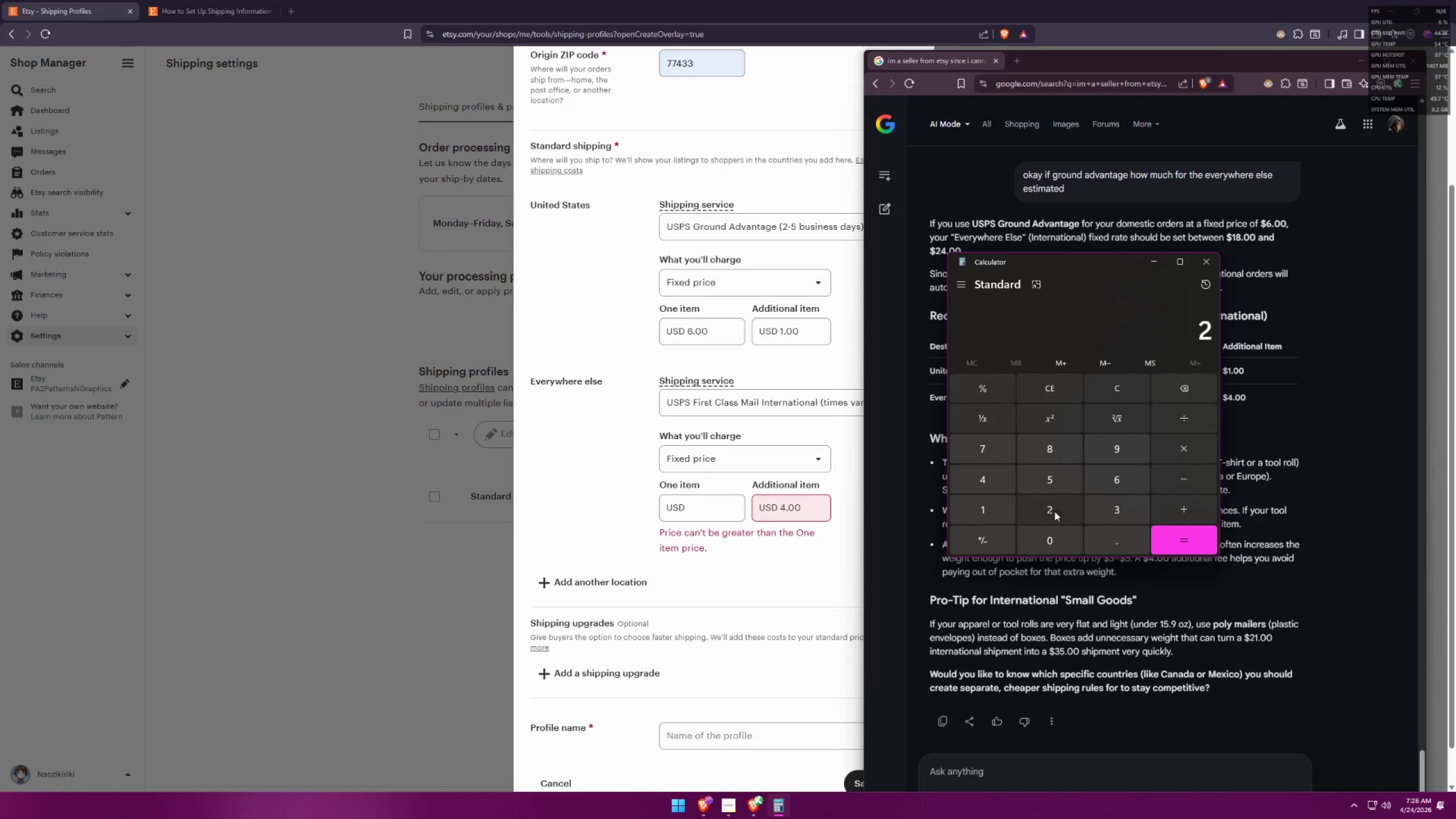 
double_click([990, 483])
 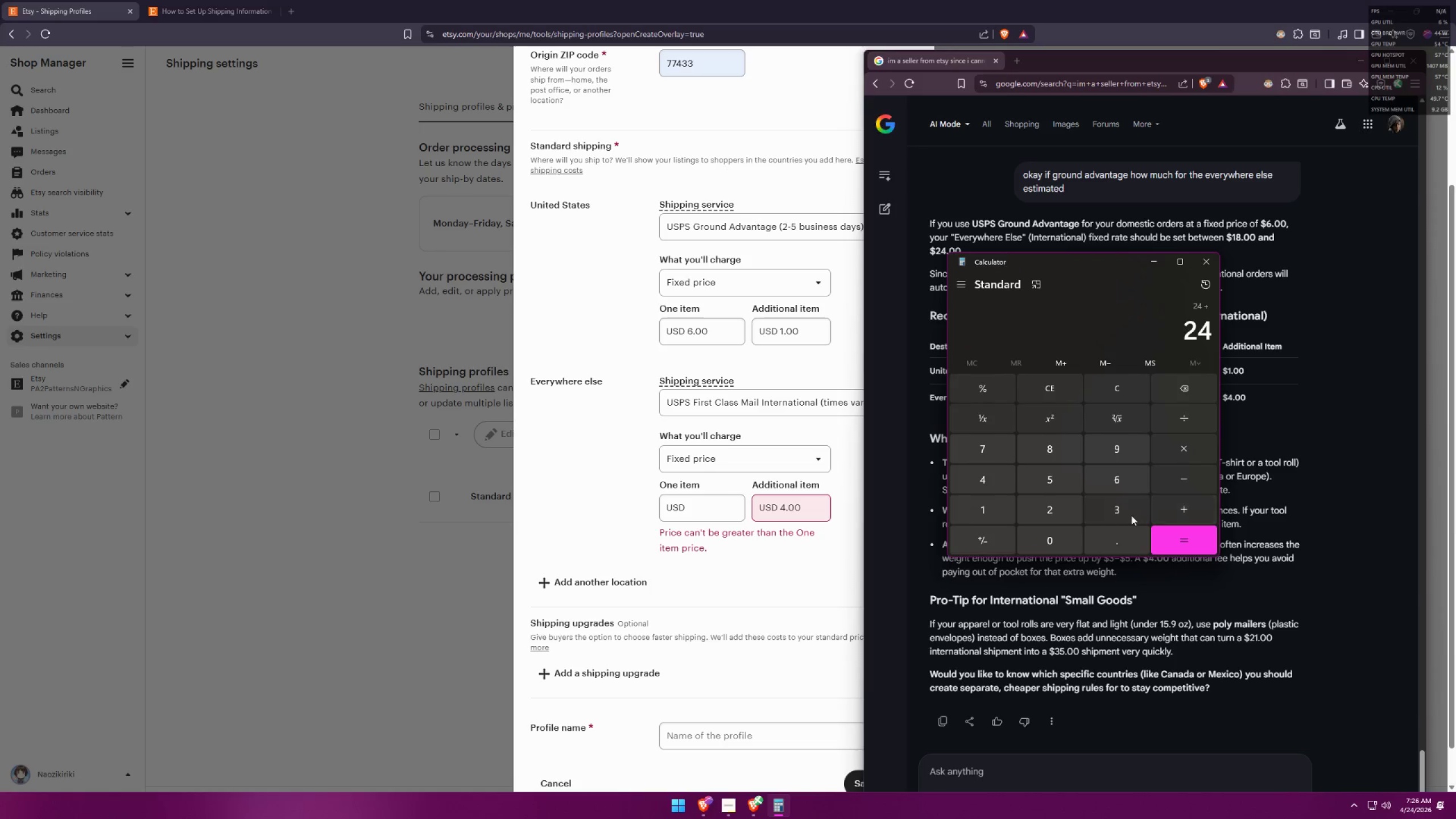 
double_click([1048, 505])
 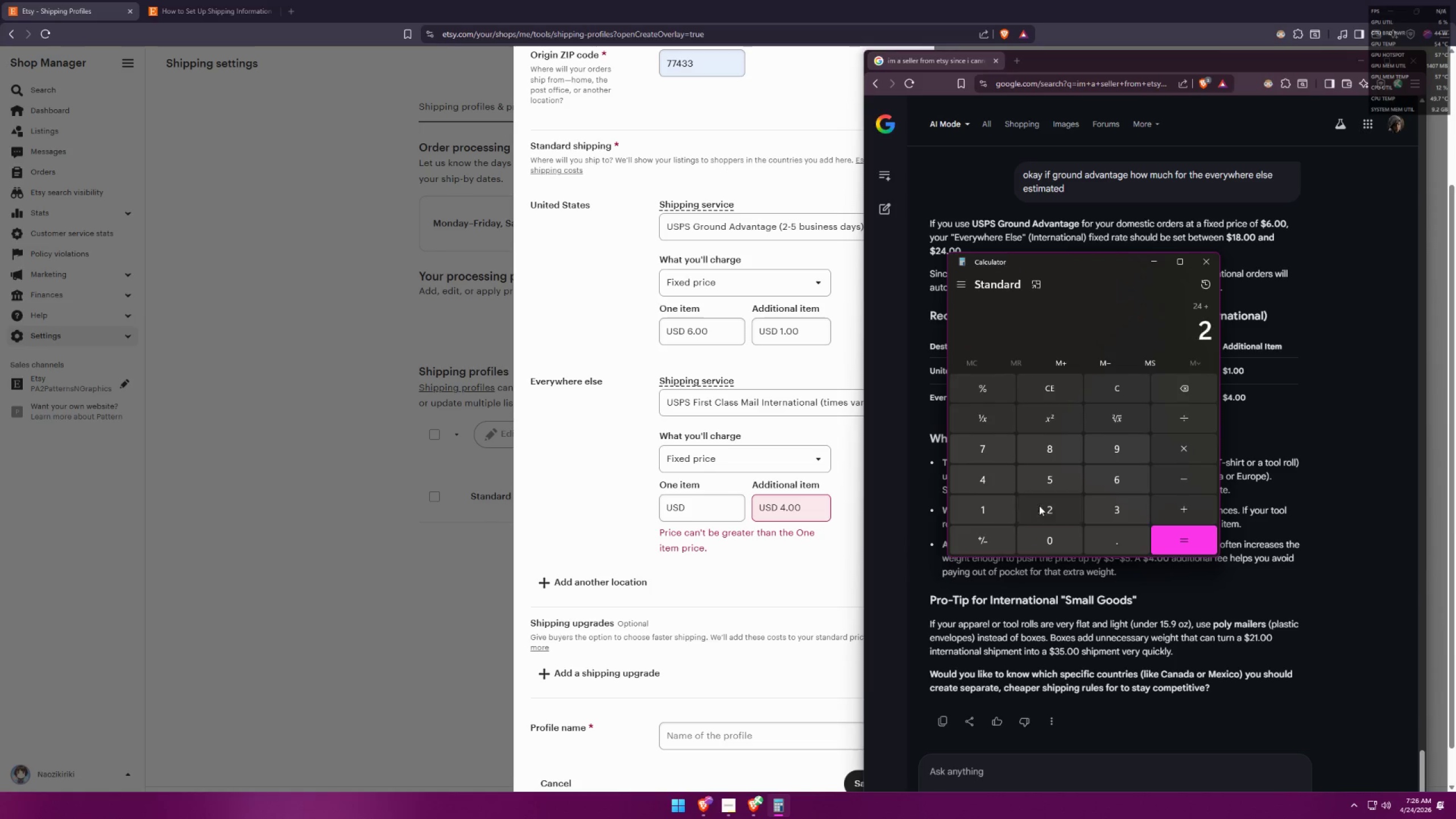 
triple_click([991, 510])
 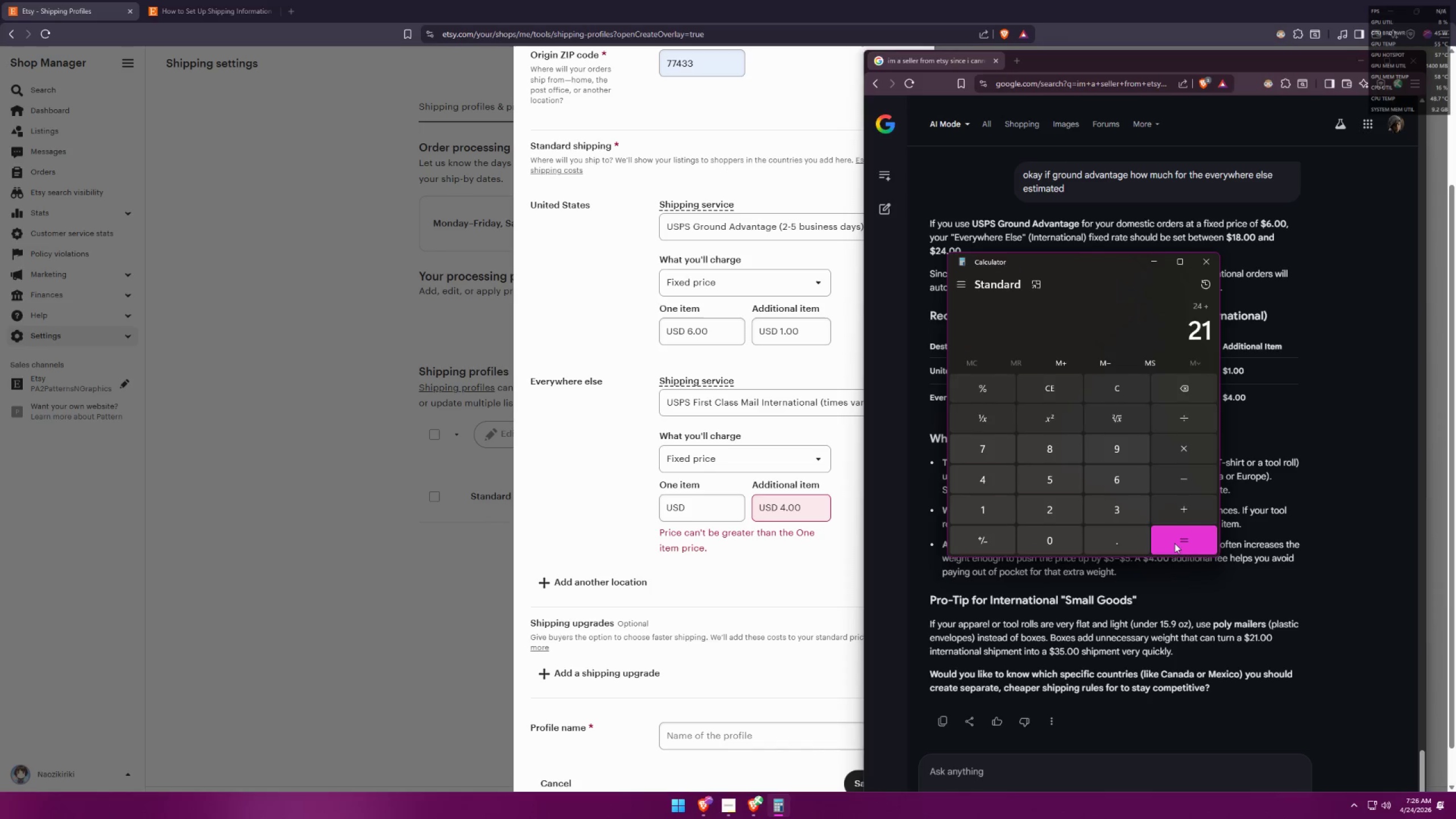 
triple_click([1174, 543])
 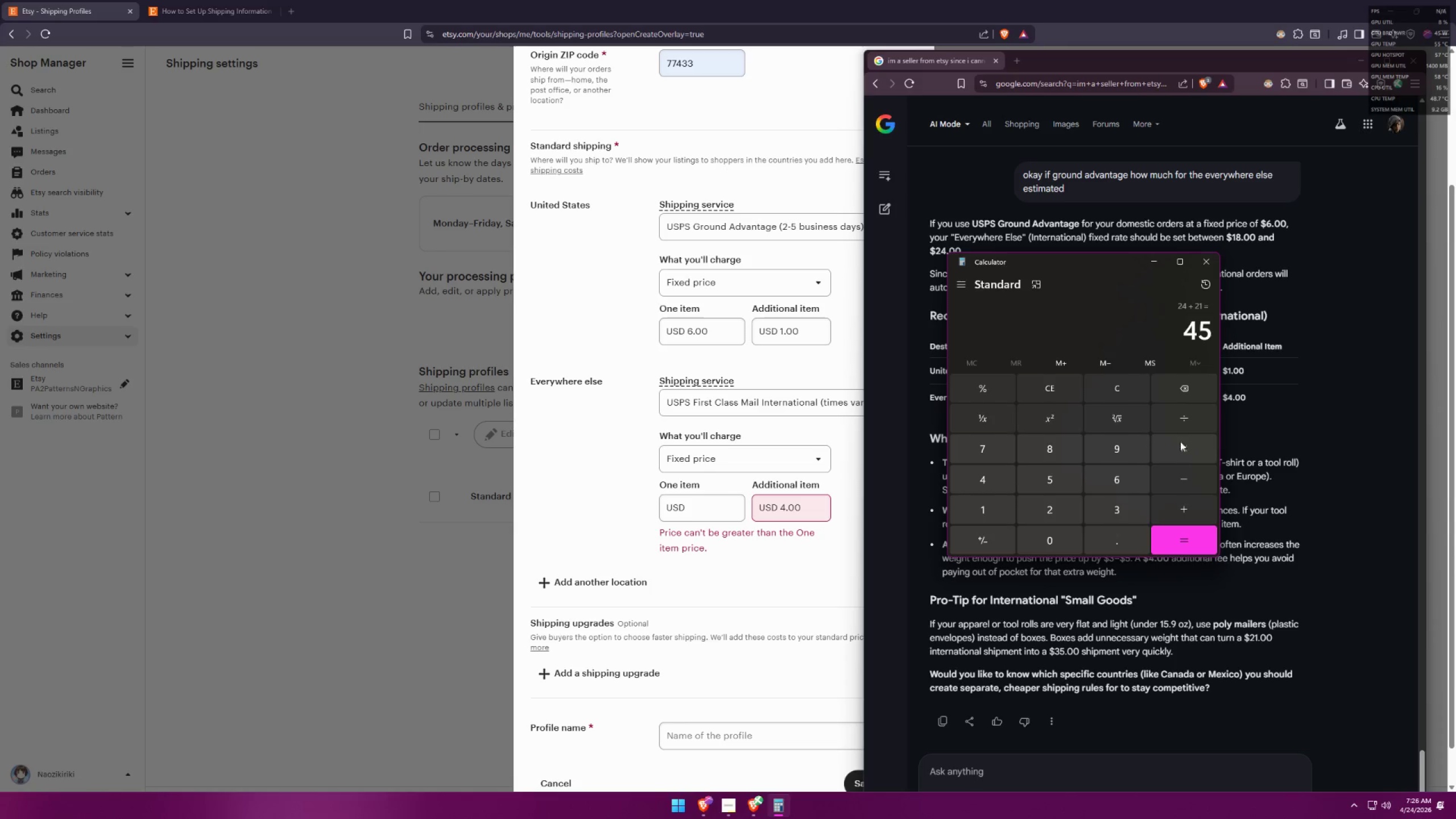 
left_click([1188, 423])
 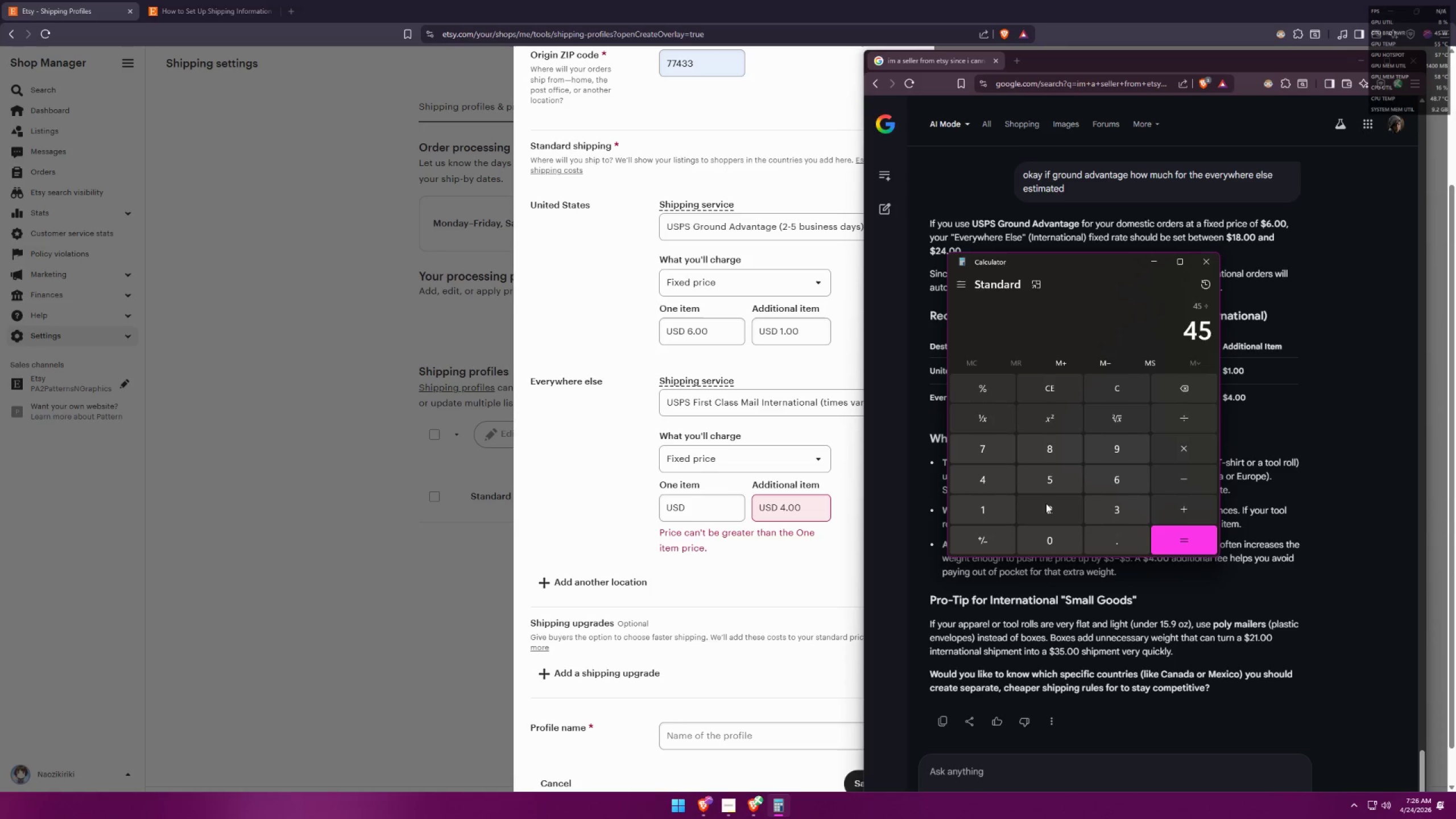 
double_click([1192, 532])
 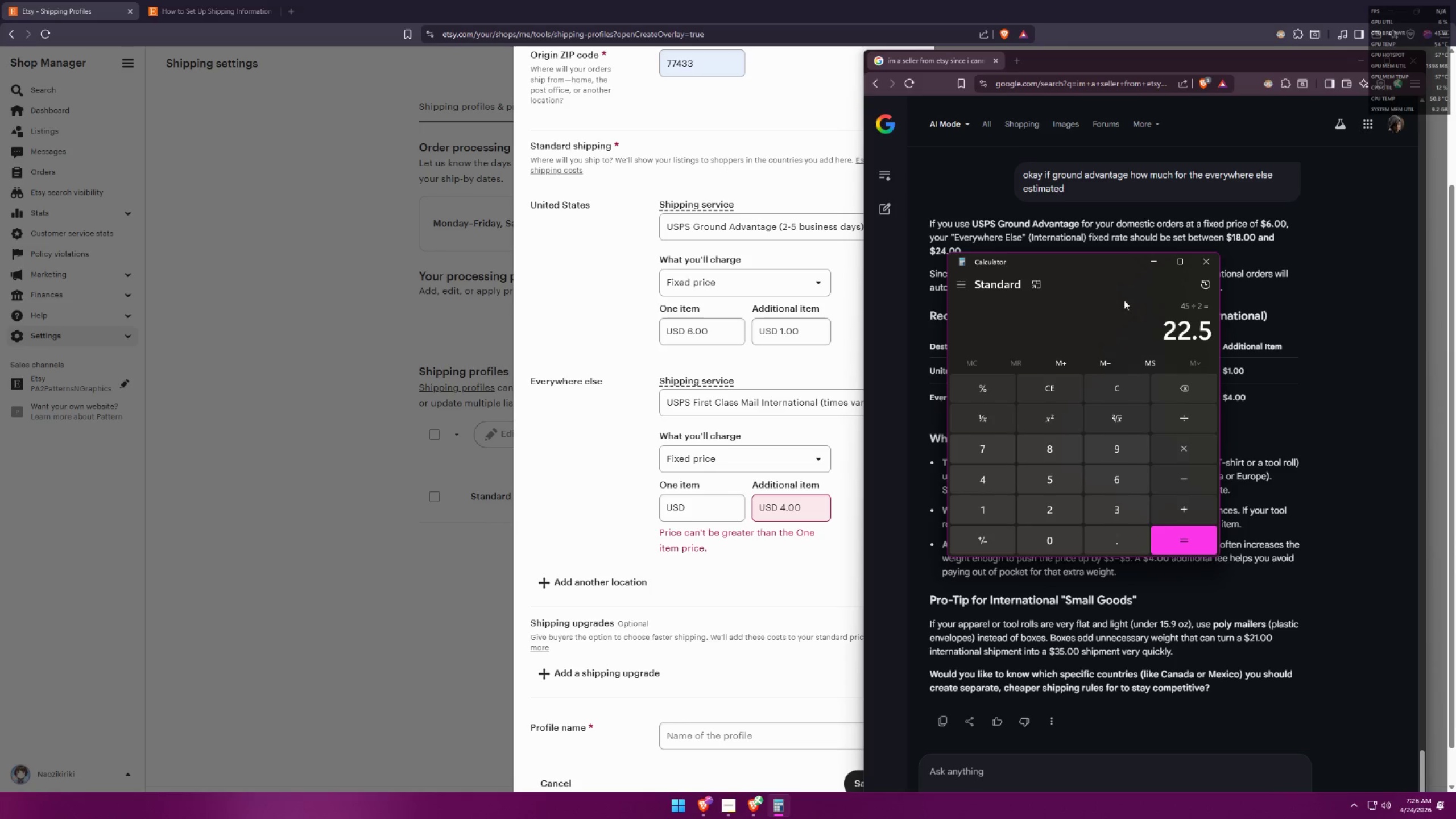 
left_click([1152, 258])
 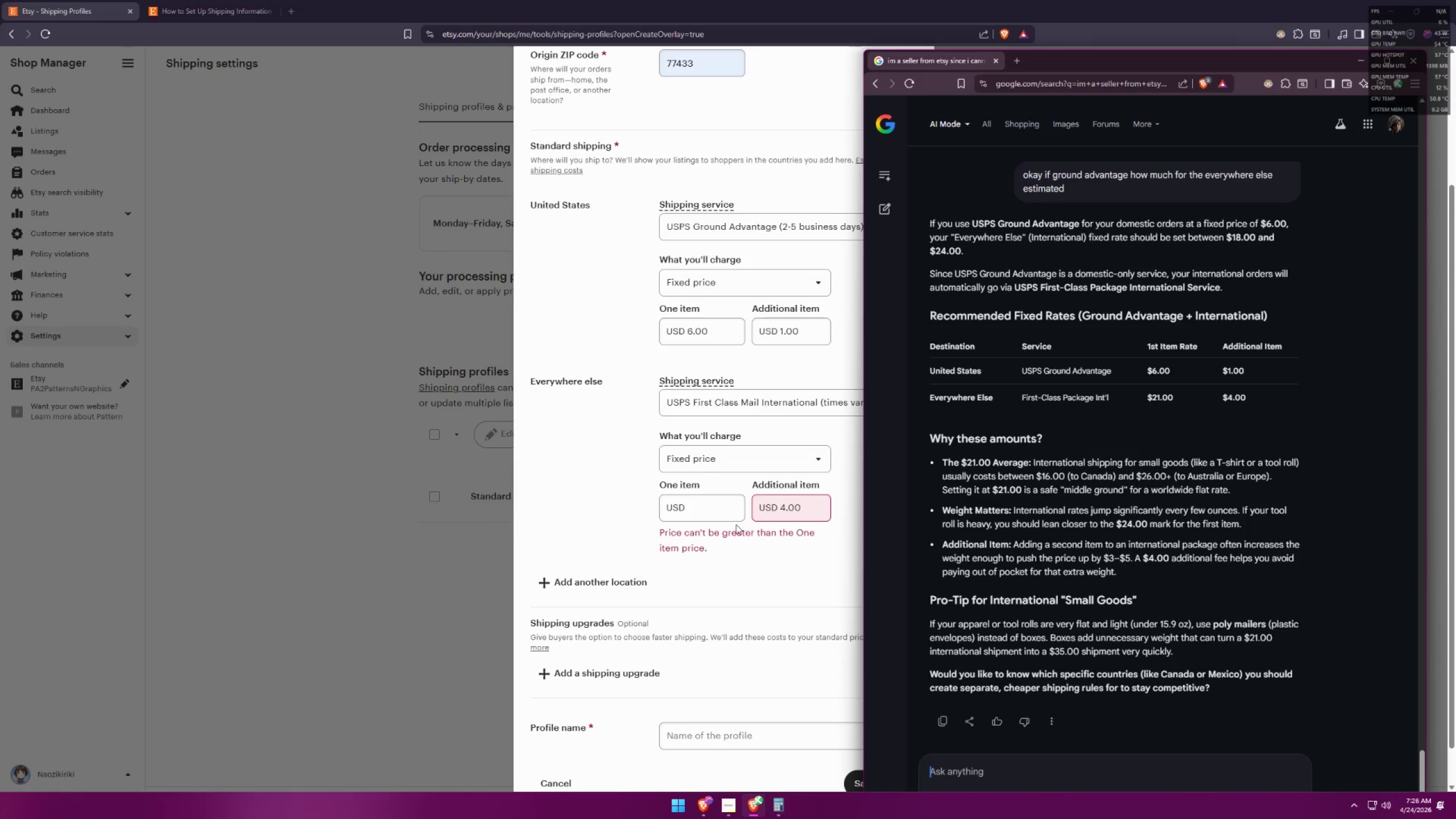 
left_click([682, 512])
 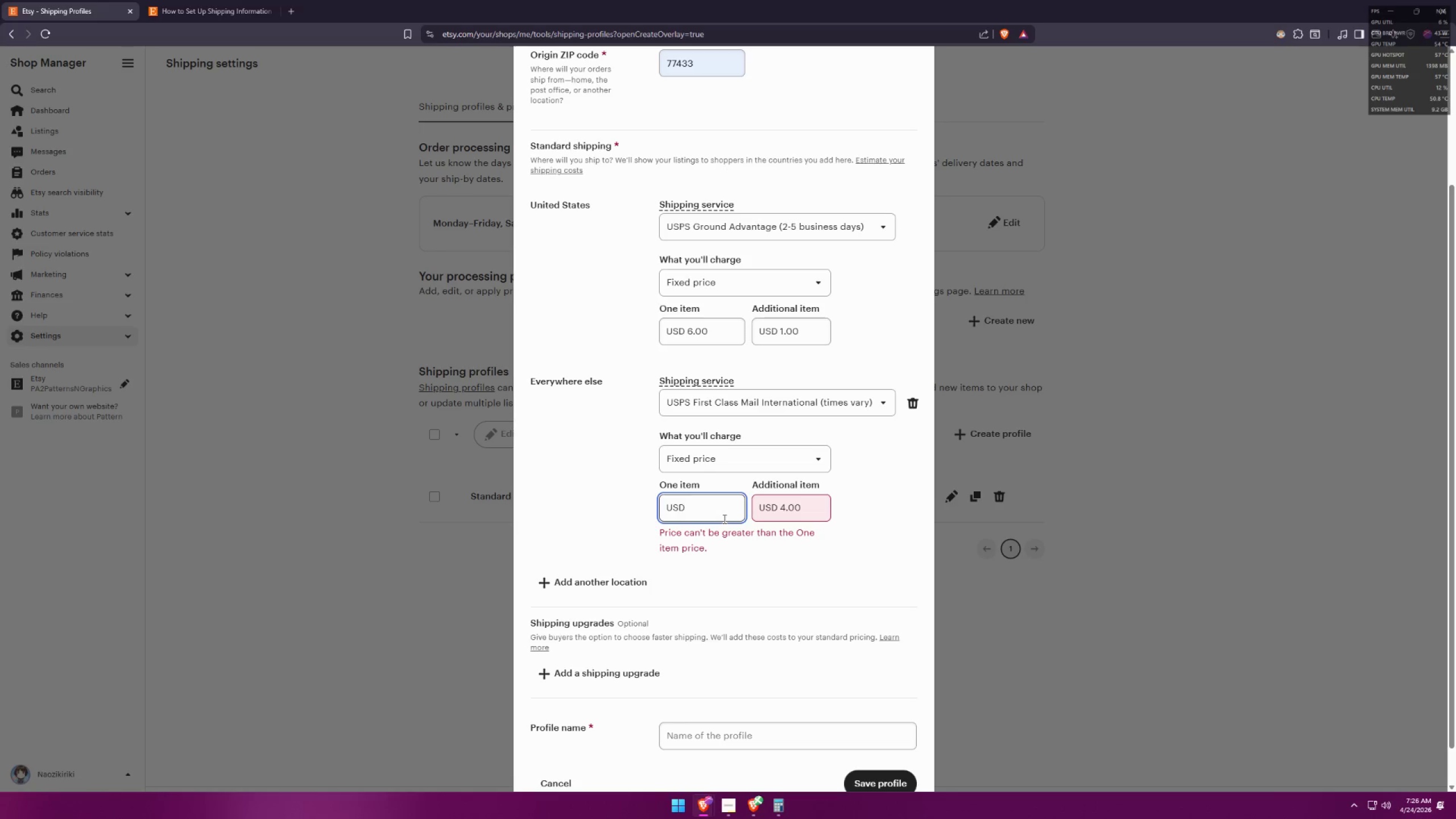 
type(22.5)
 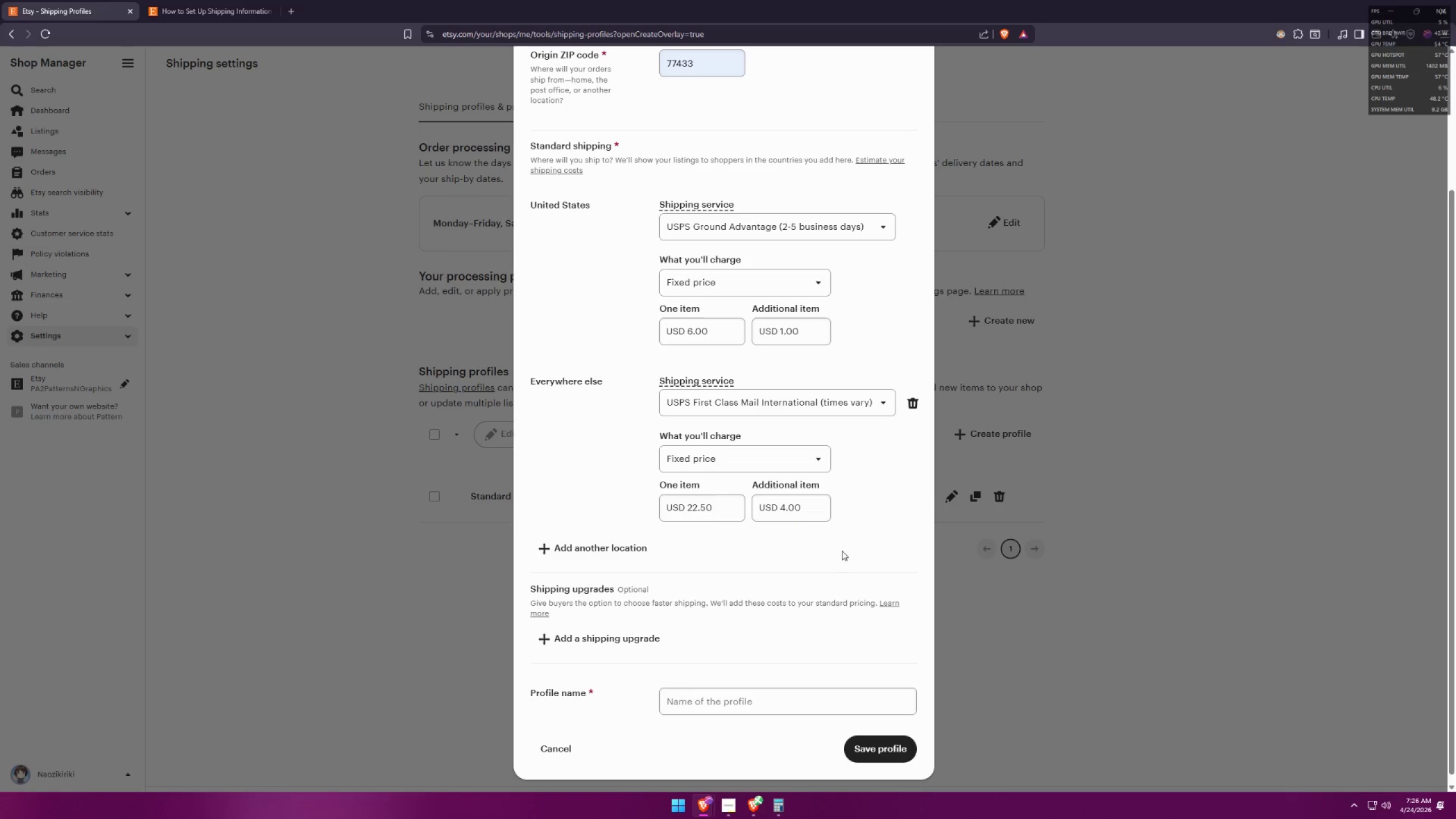 
scroll: coordinate [875, 544], scroll_direction: up, amount: 4.0
 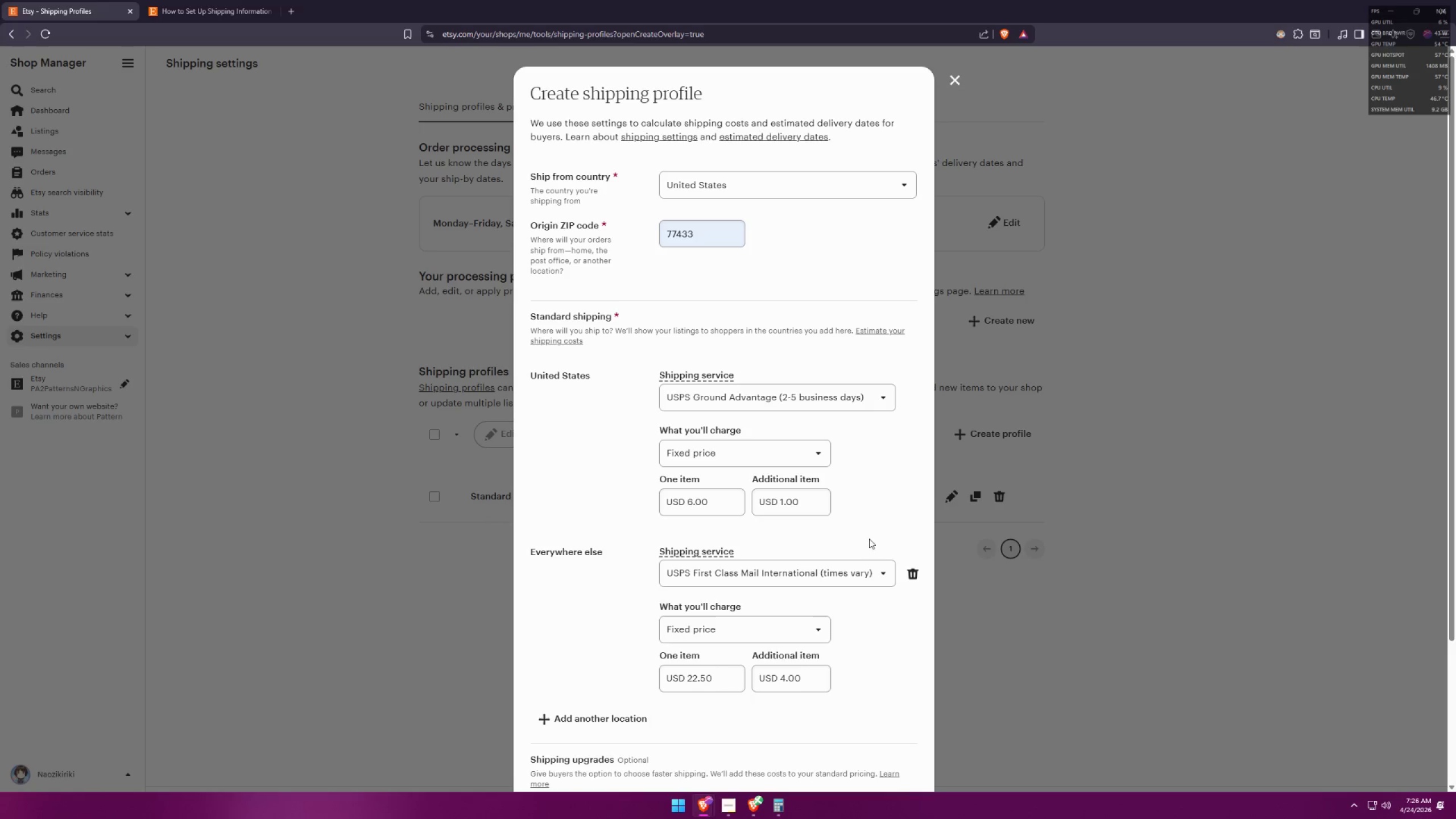 
scroll: coordinate [857, 494], scroll_direction: down, amount: 6.0
 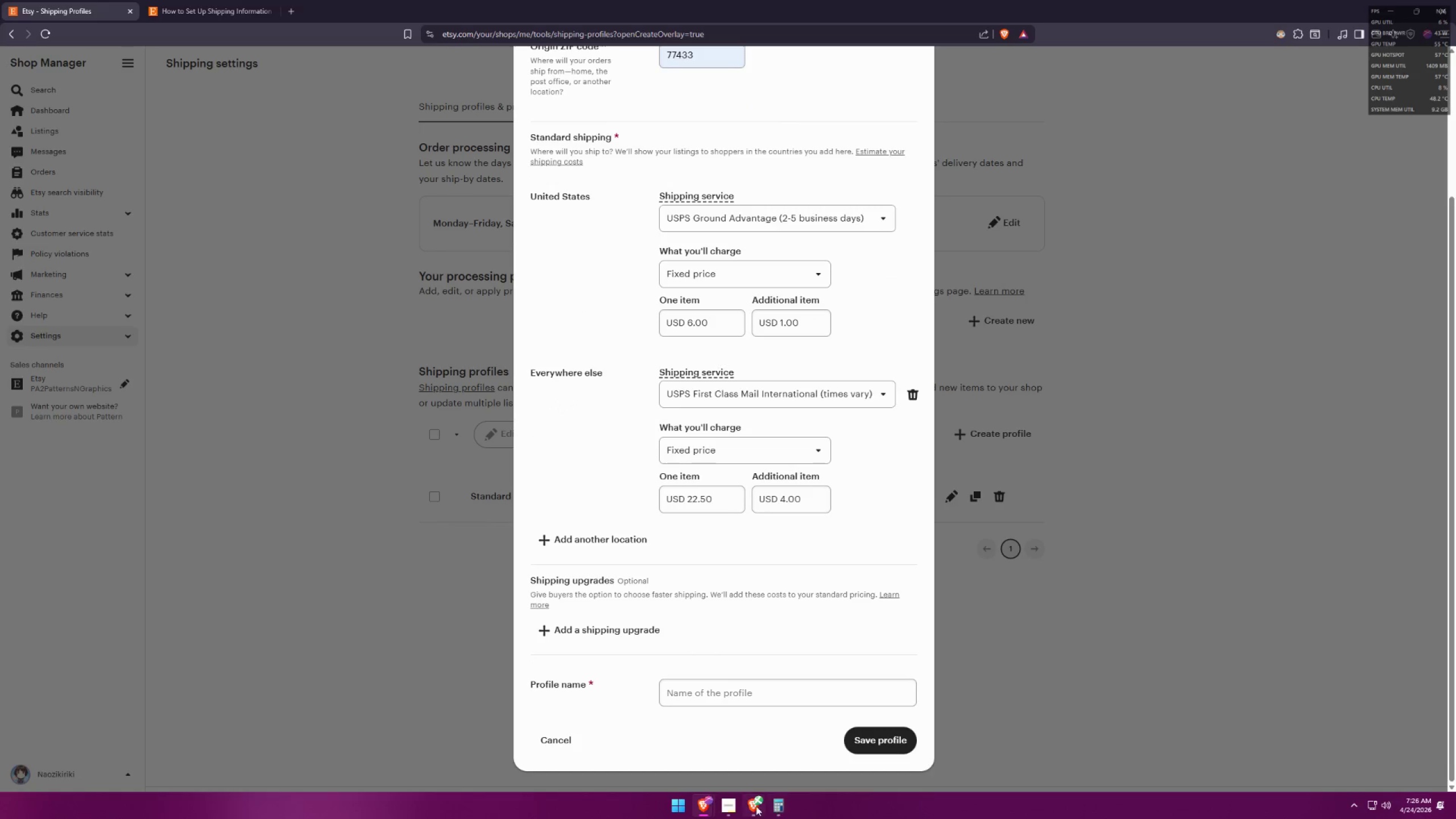 
double_click([756, 806])